 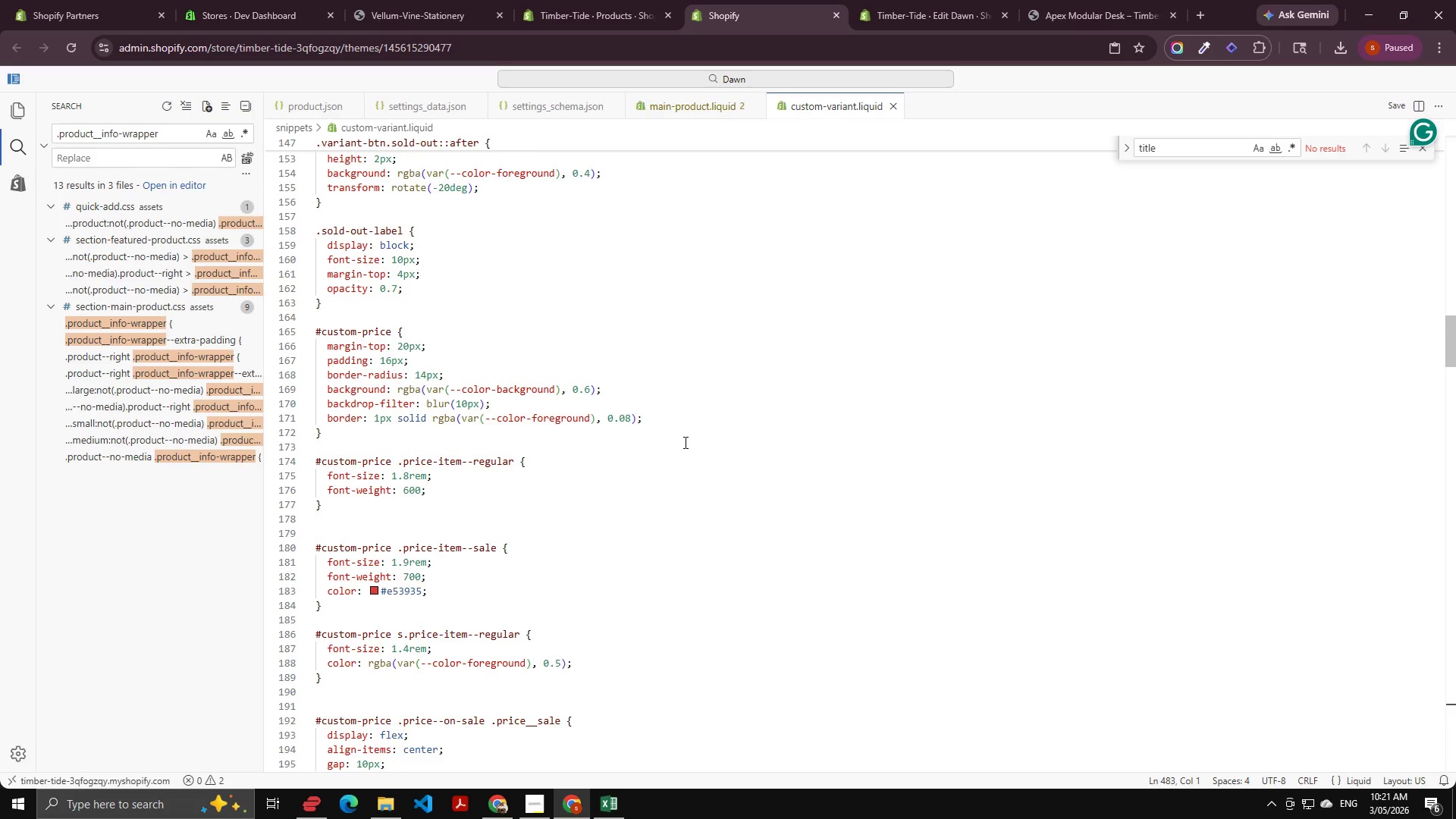 
left_click([684, 442])
 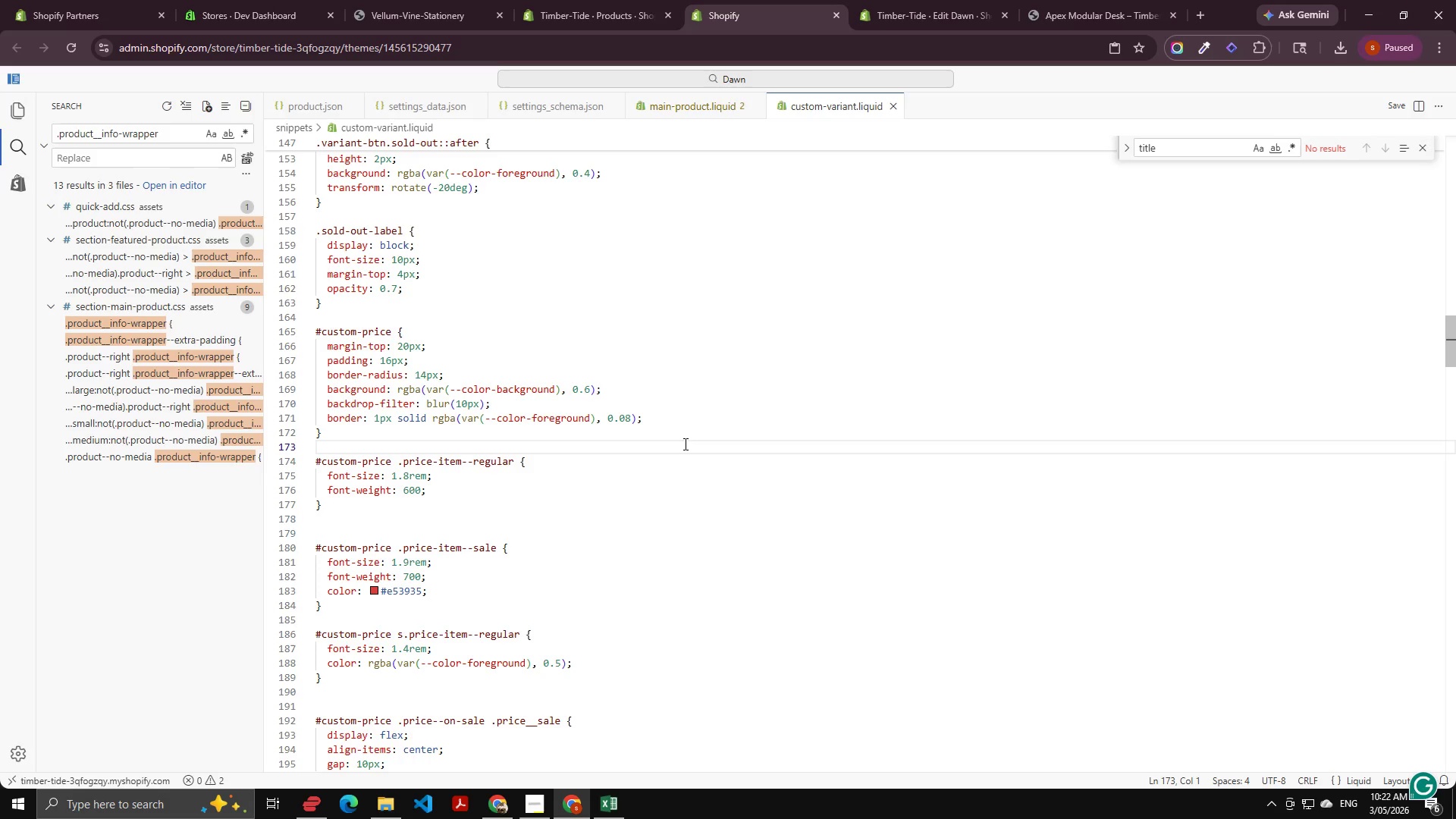 
scroll: coordinate [686, 442], scroll_direction: down, amount: 31.0
 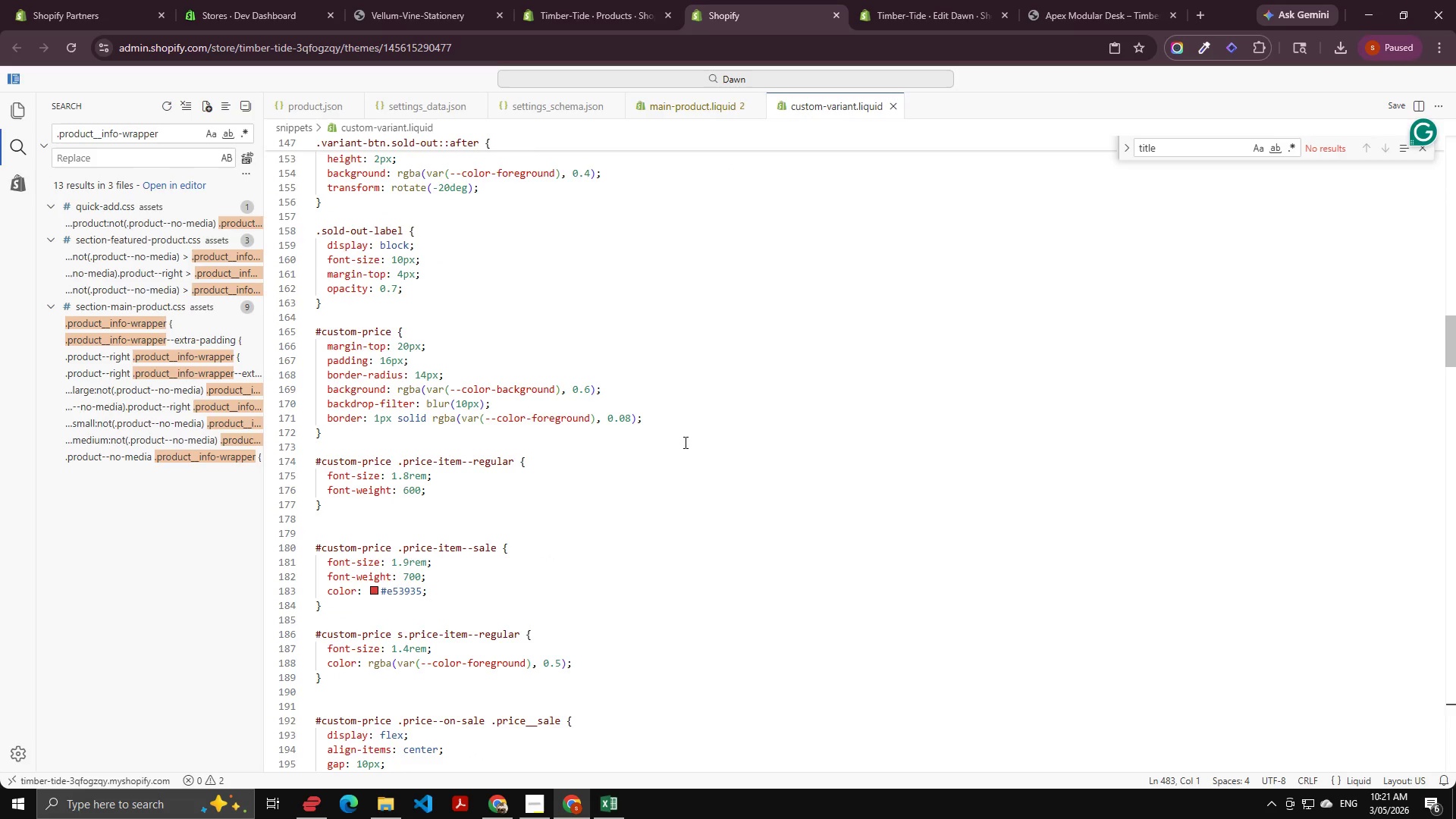 
wait(99.27)
 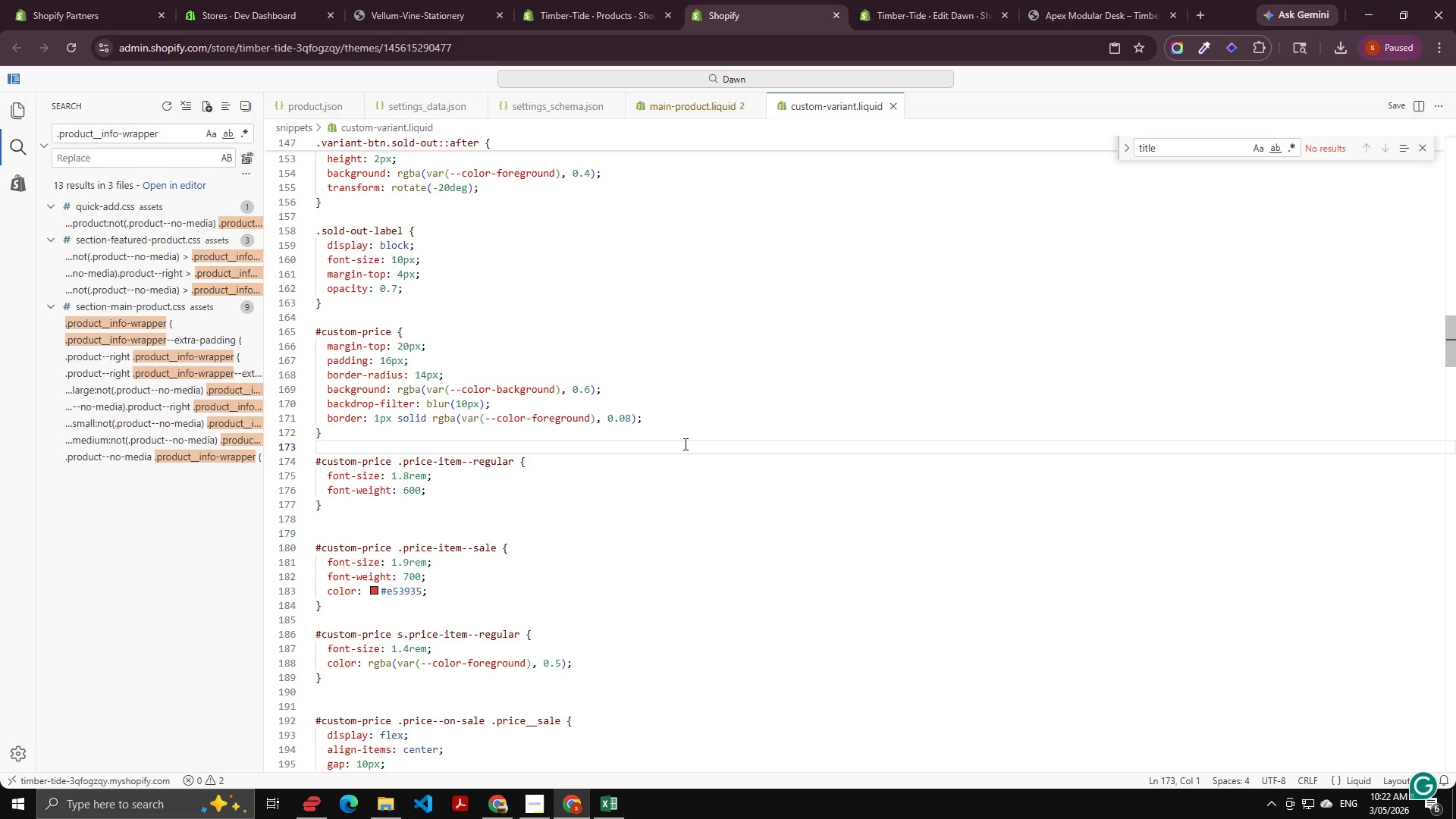 
scroll: coordinate [561, 466], scroll_direction: up, amount: 3.0
 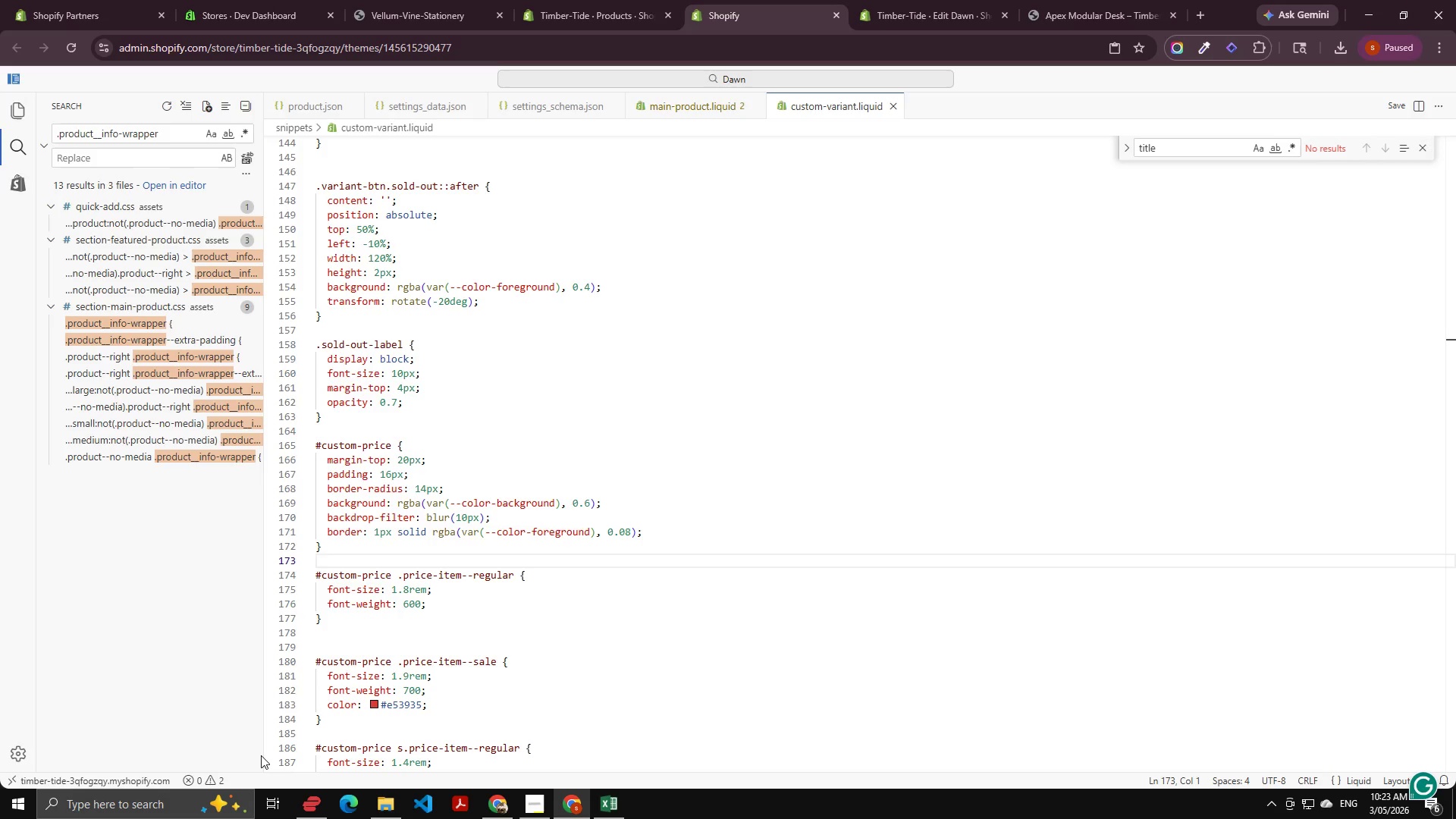 
wait(43.84)
 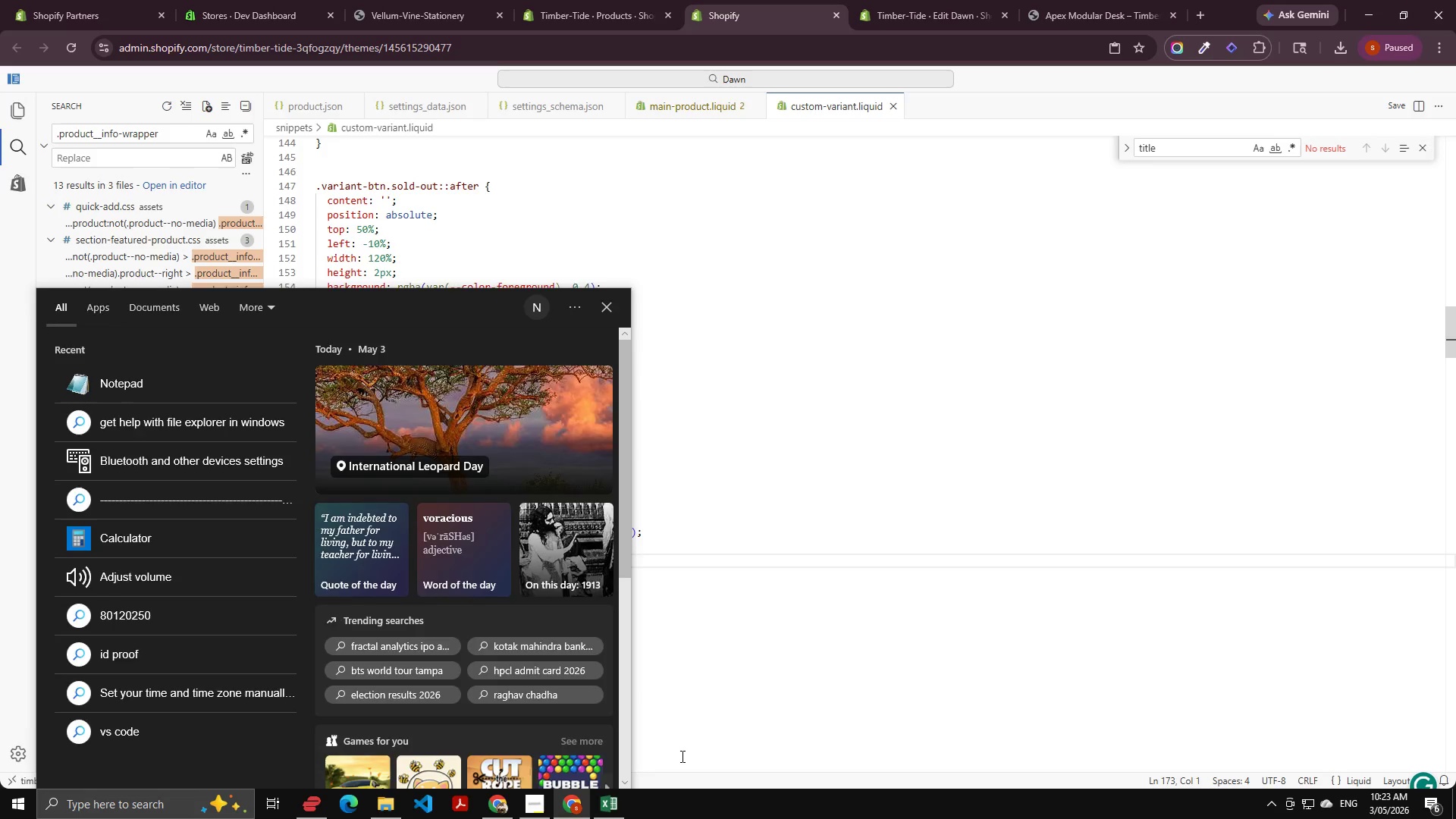 
left_click_drag(start_coordinate=[681, 756], to_coordinate=[677, 753])
 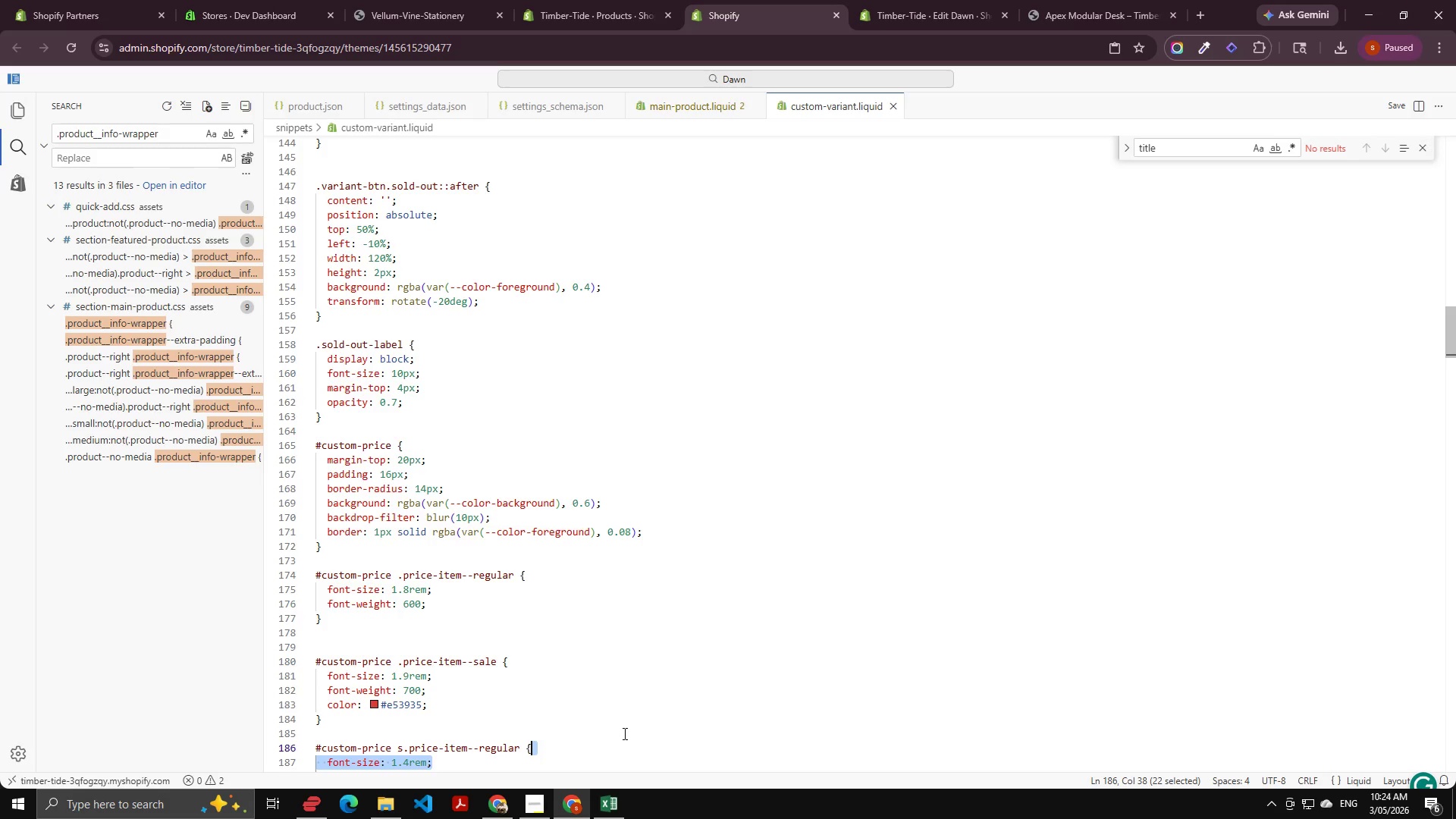 
scroll: coordinate [244, 803], scroll_direction: up, amount: 1.0
 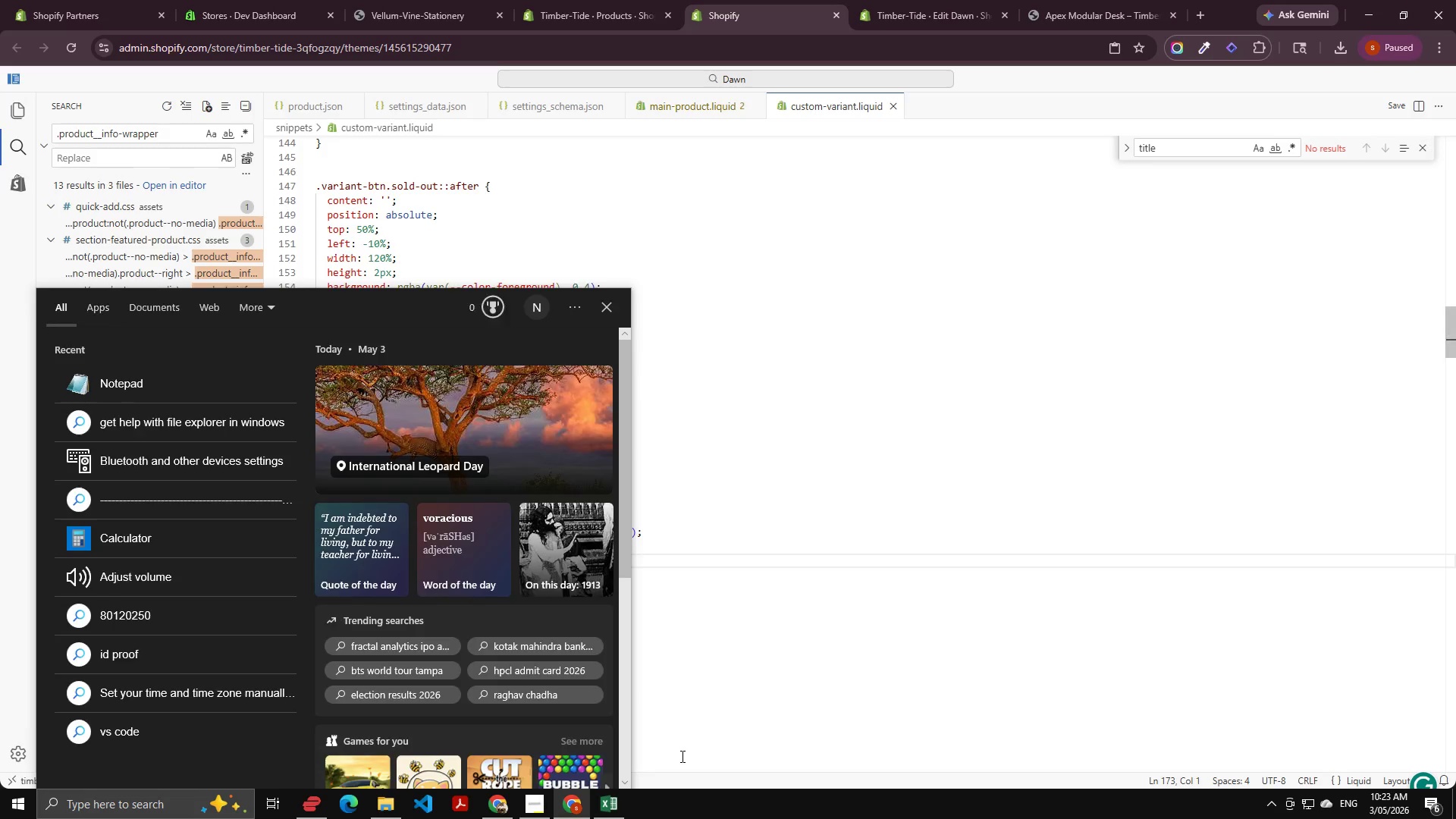 
wait(18.02)
 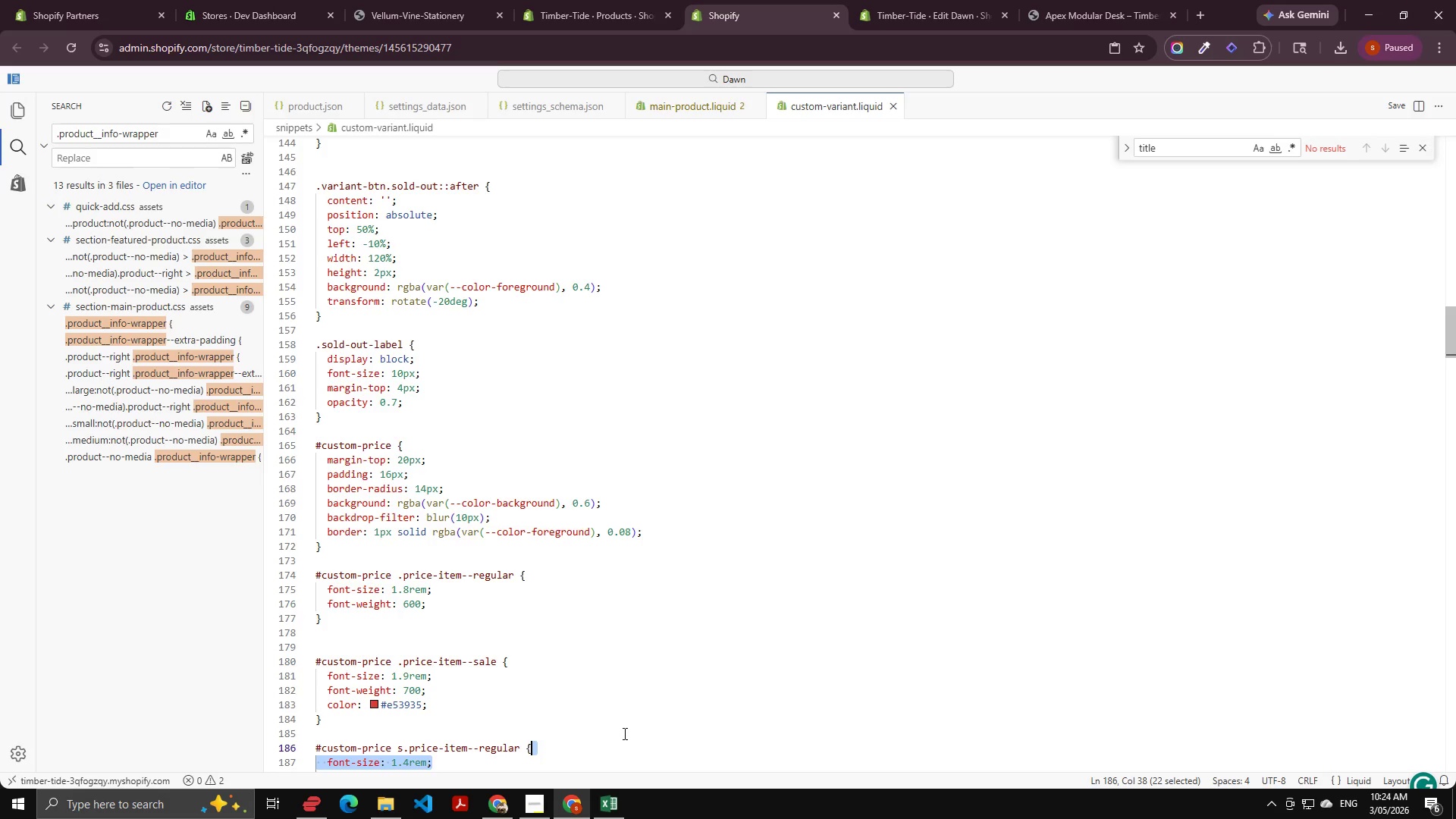 
left_click([351, 642])
 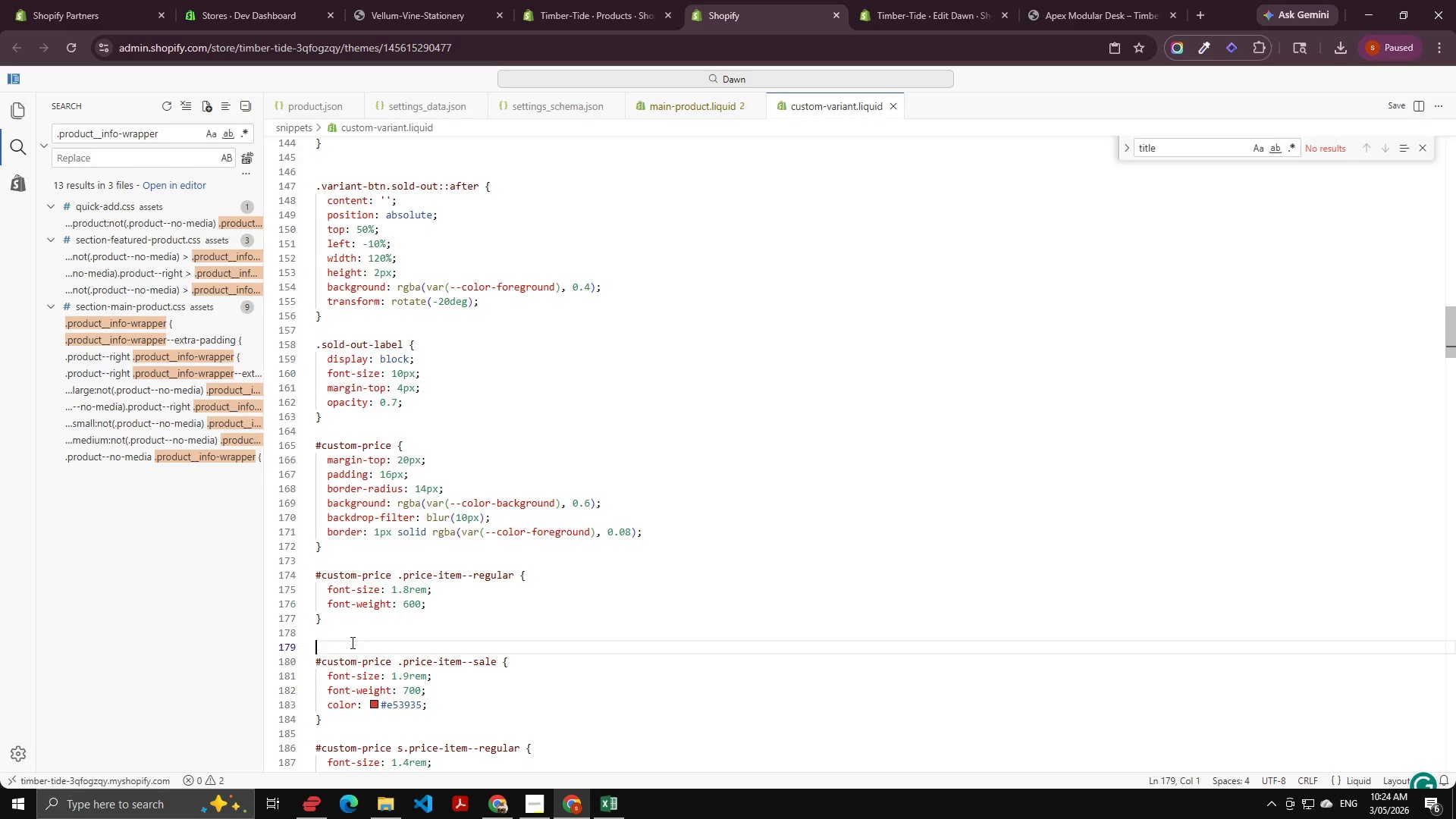 
wait(20.95)
 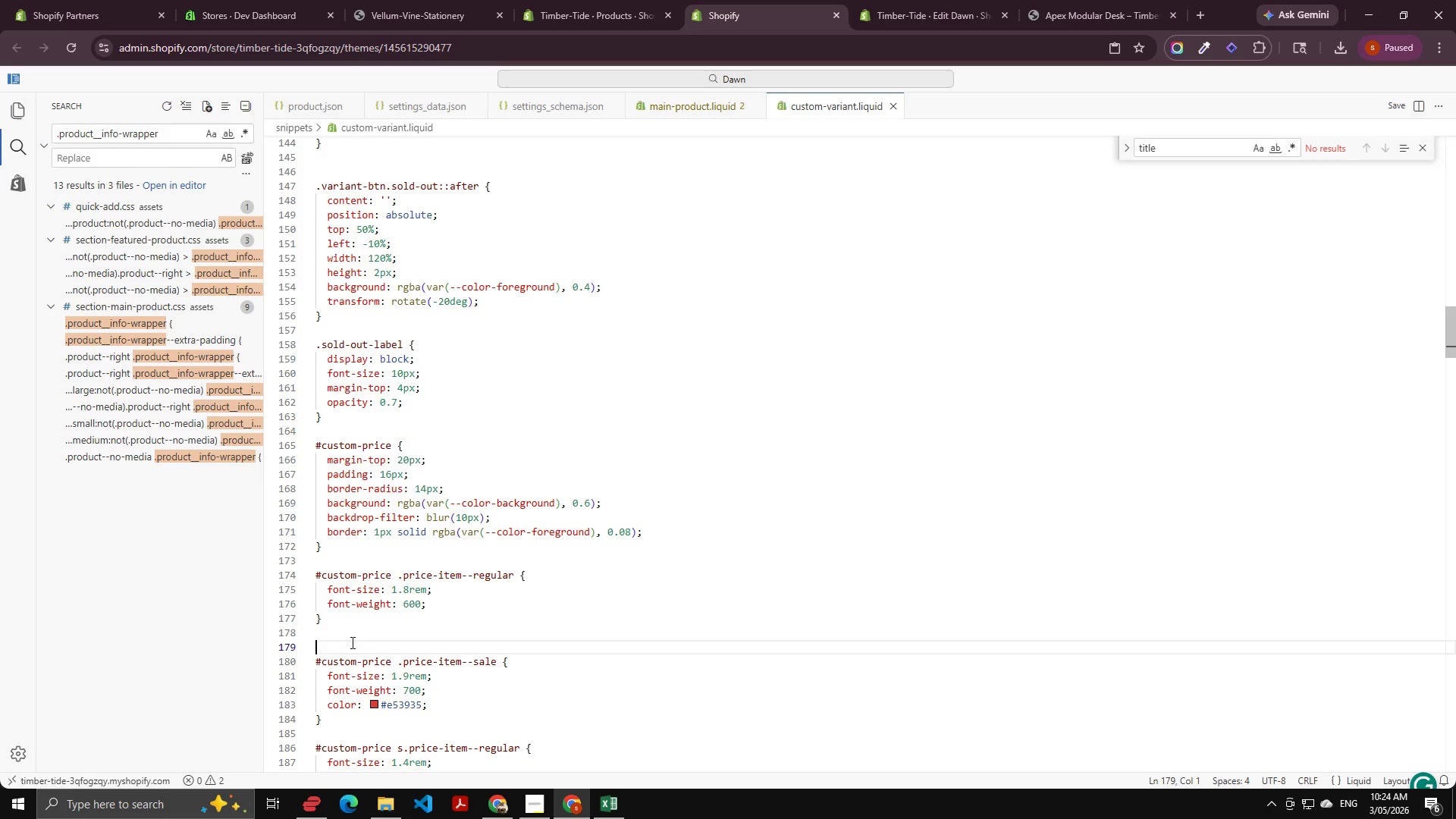 
left_click([369, 556])
 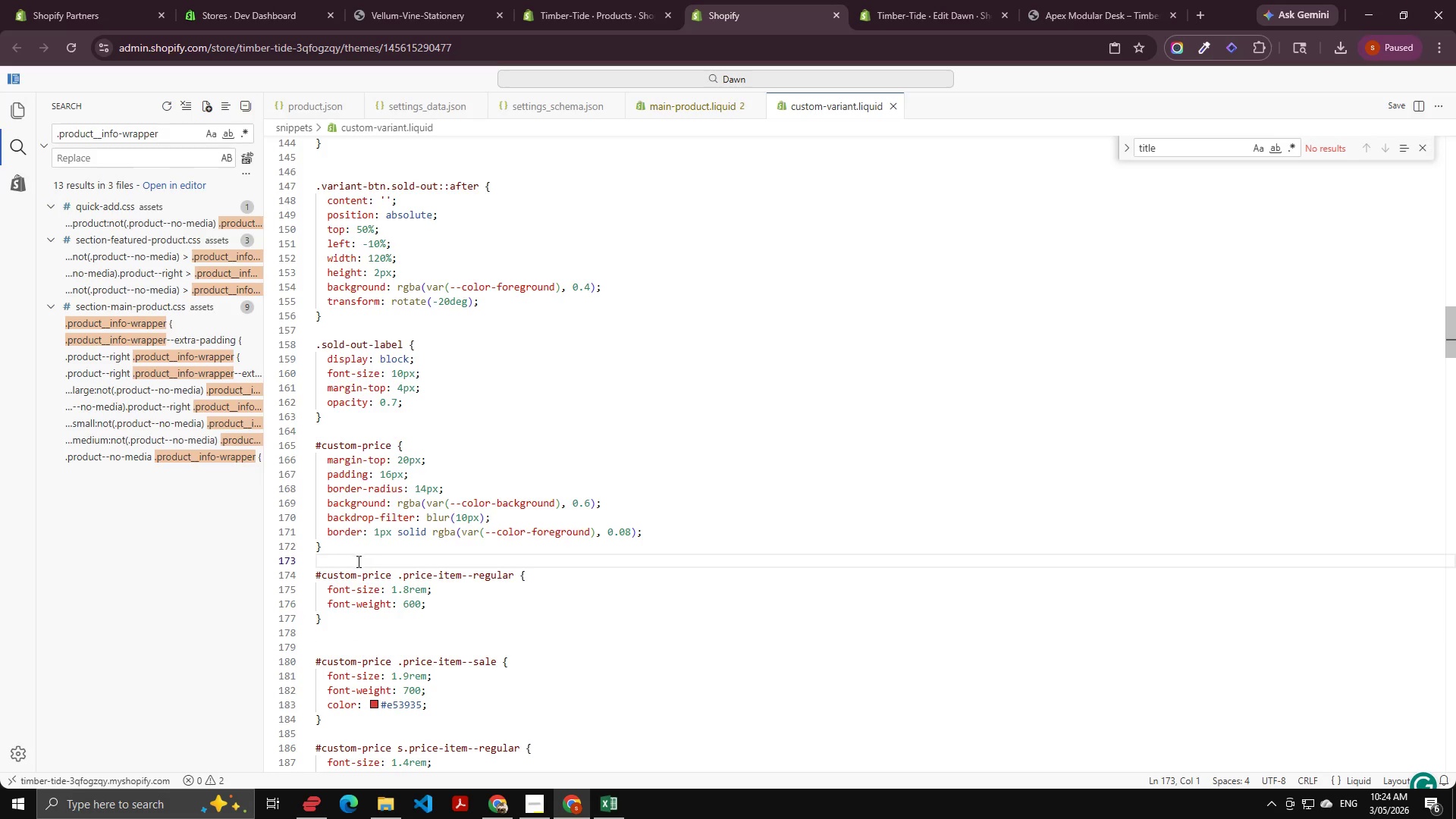 
left_click([357, 561])
 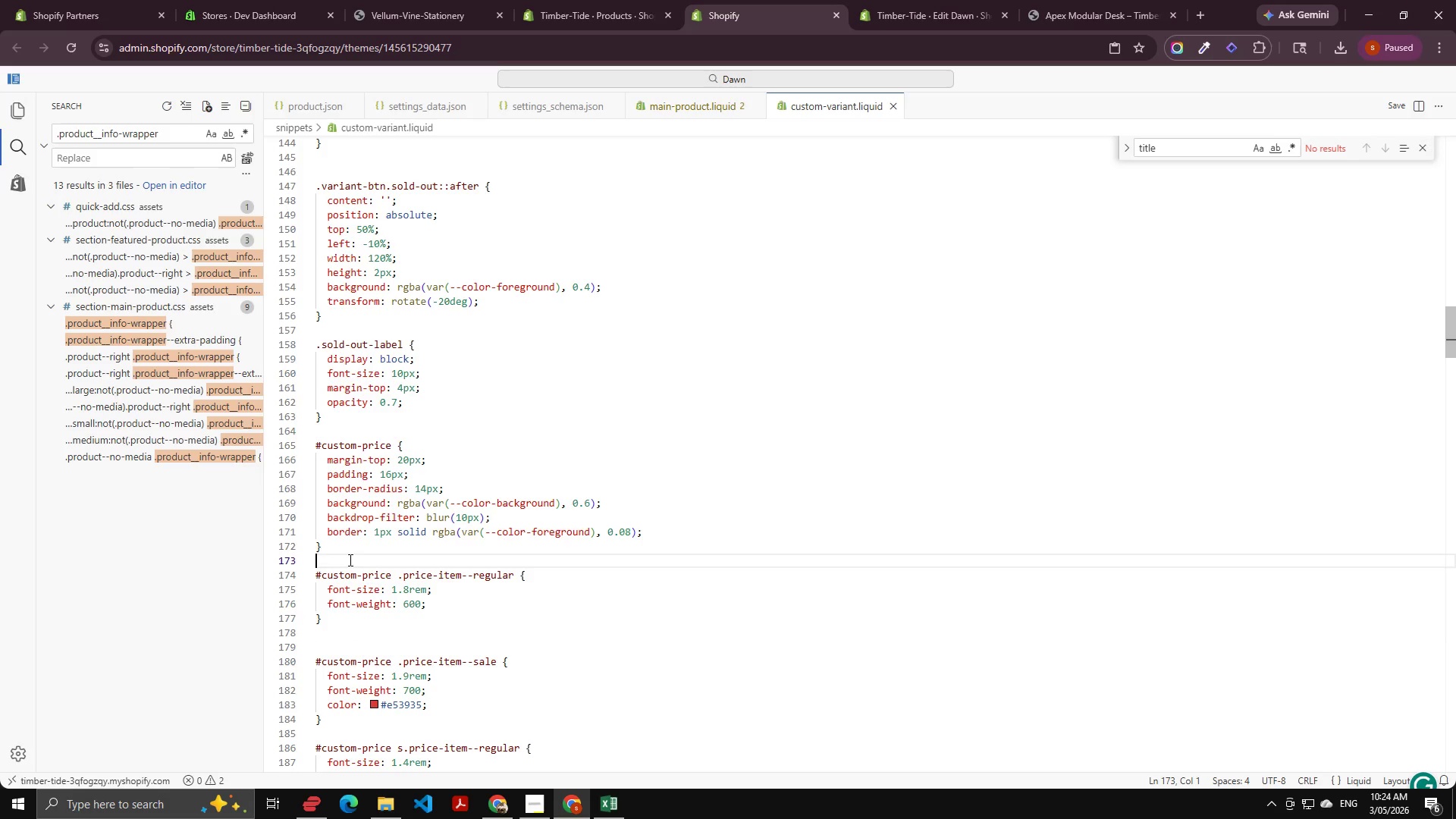 
left_click([348, 559])
 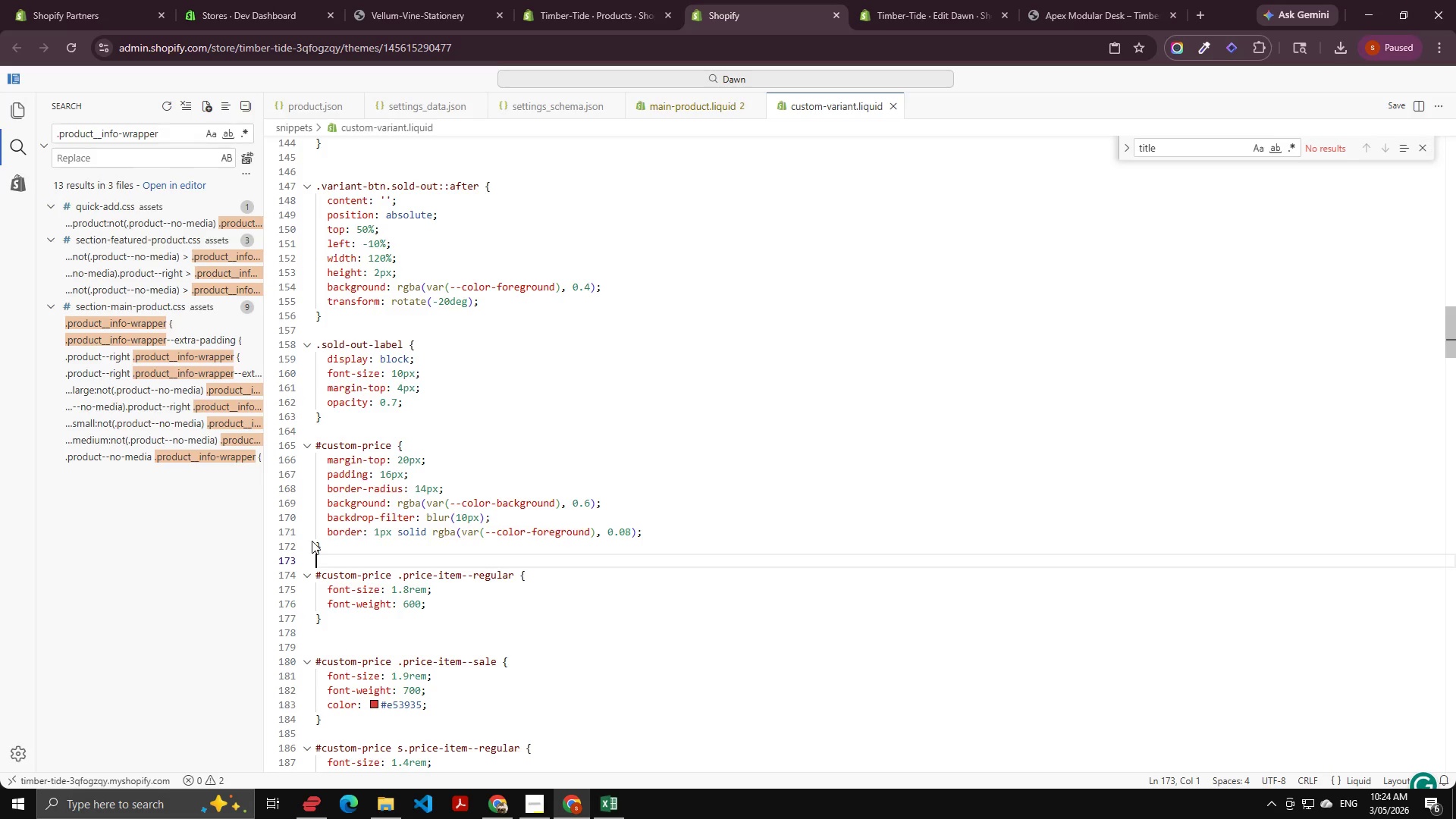 
wait(20.28)
 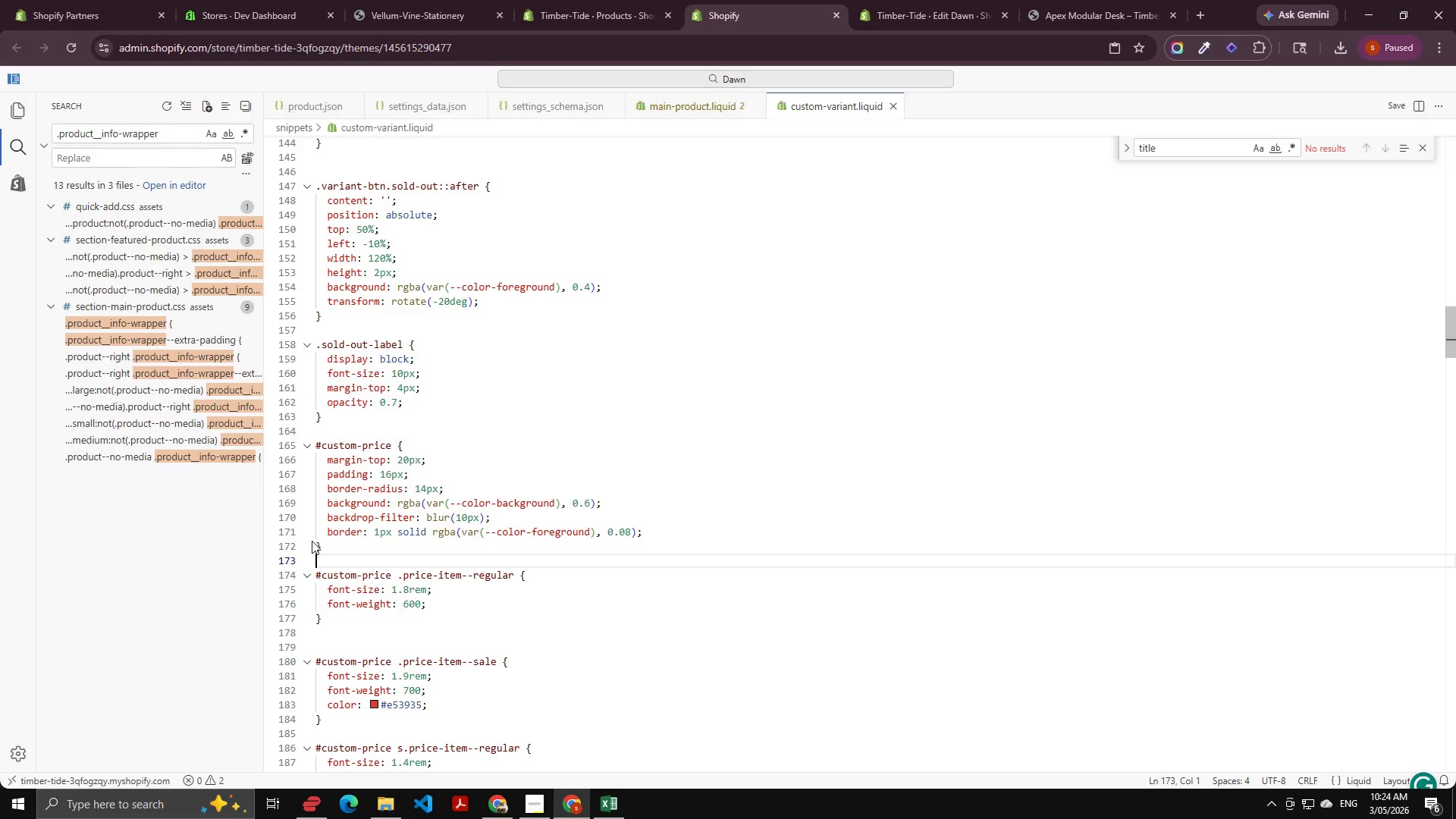 
scroll: coordinate [428, 567], scroll_direction: down, amount: 3.0
 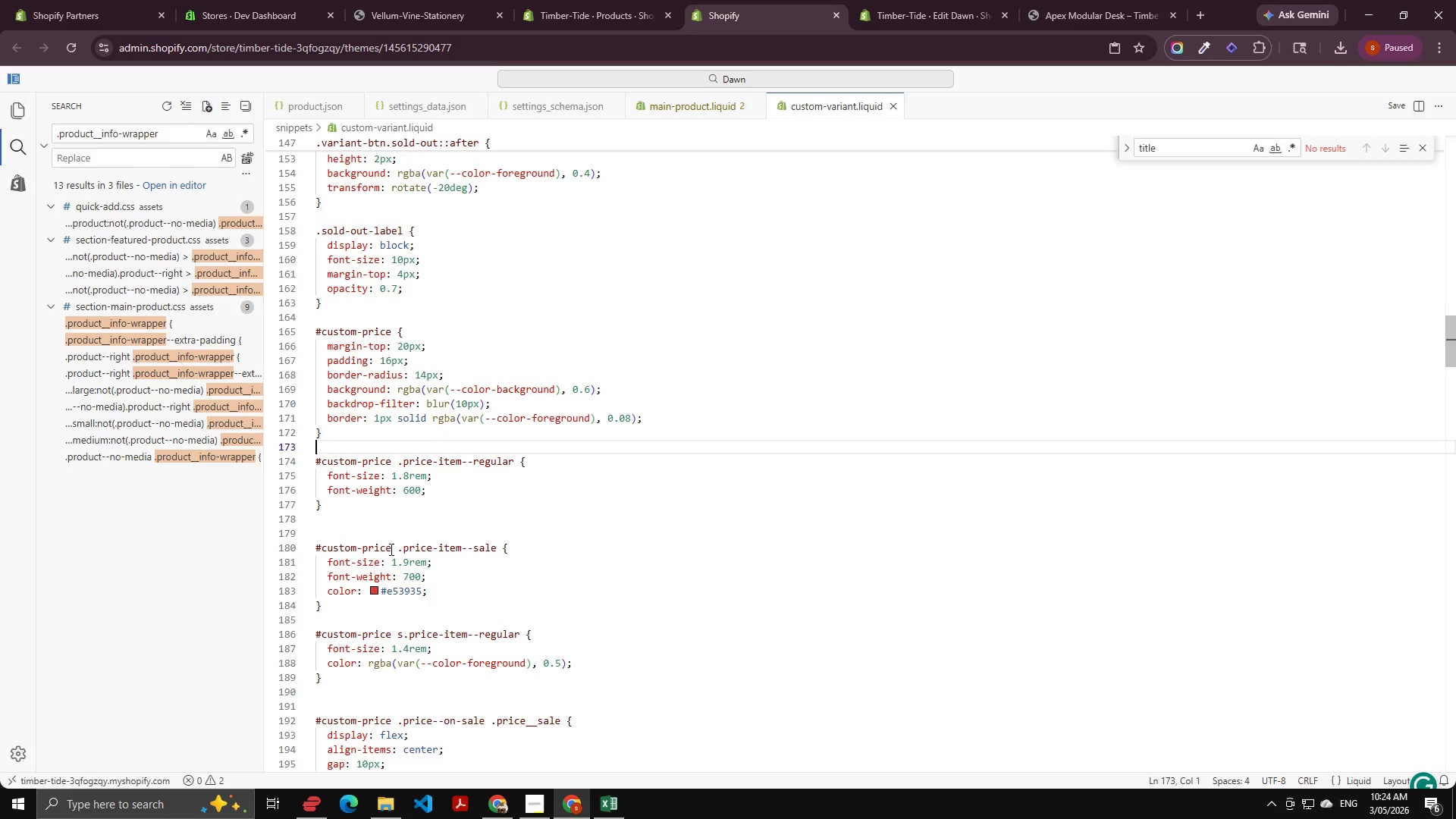 
left_click([355, 533])
 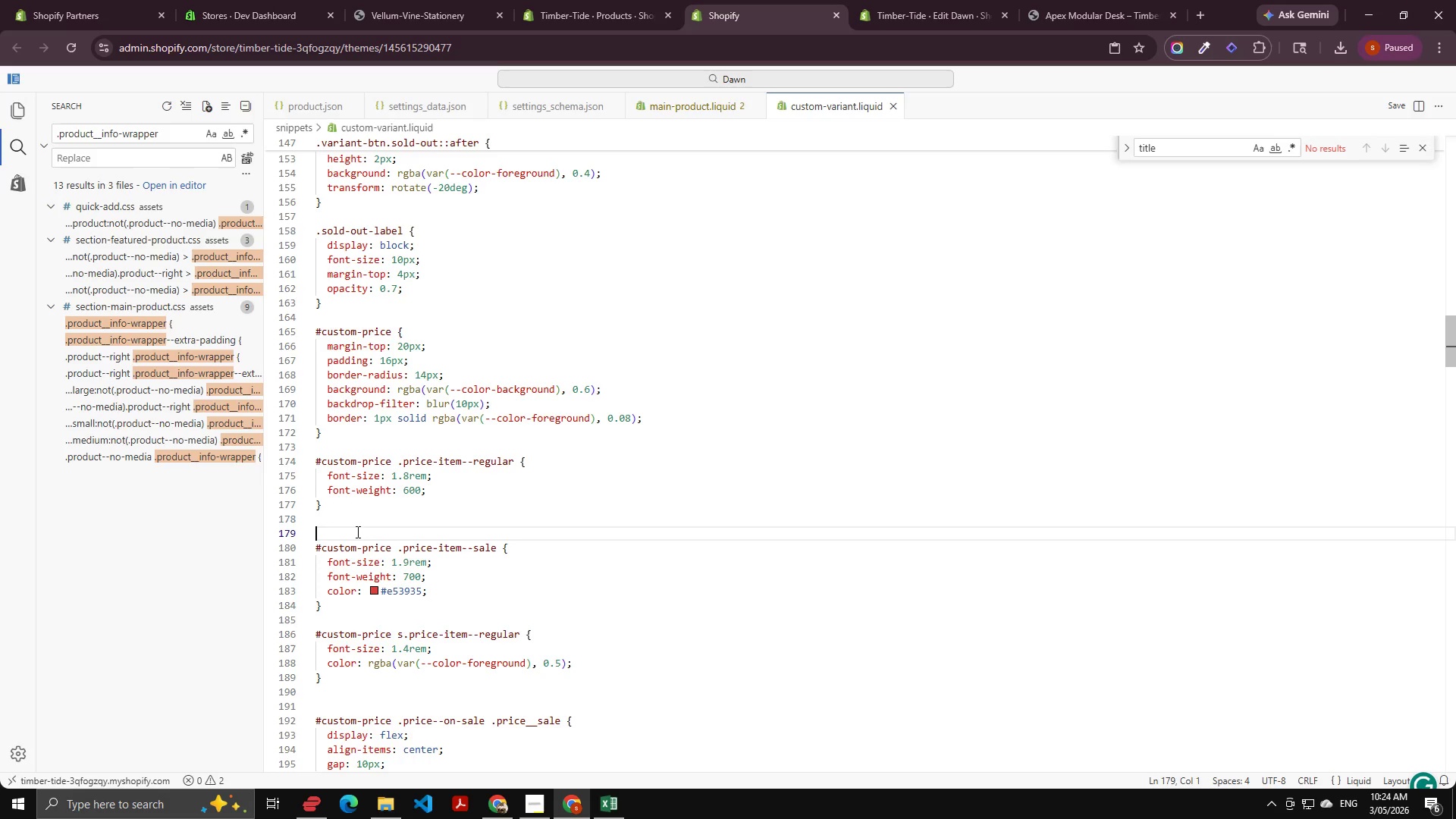 
wait(6.77)
 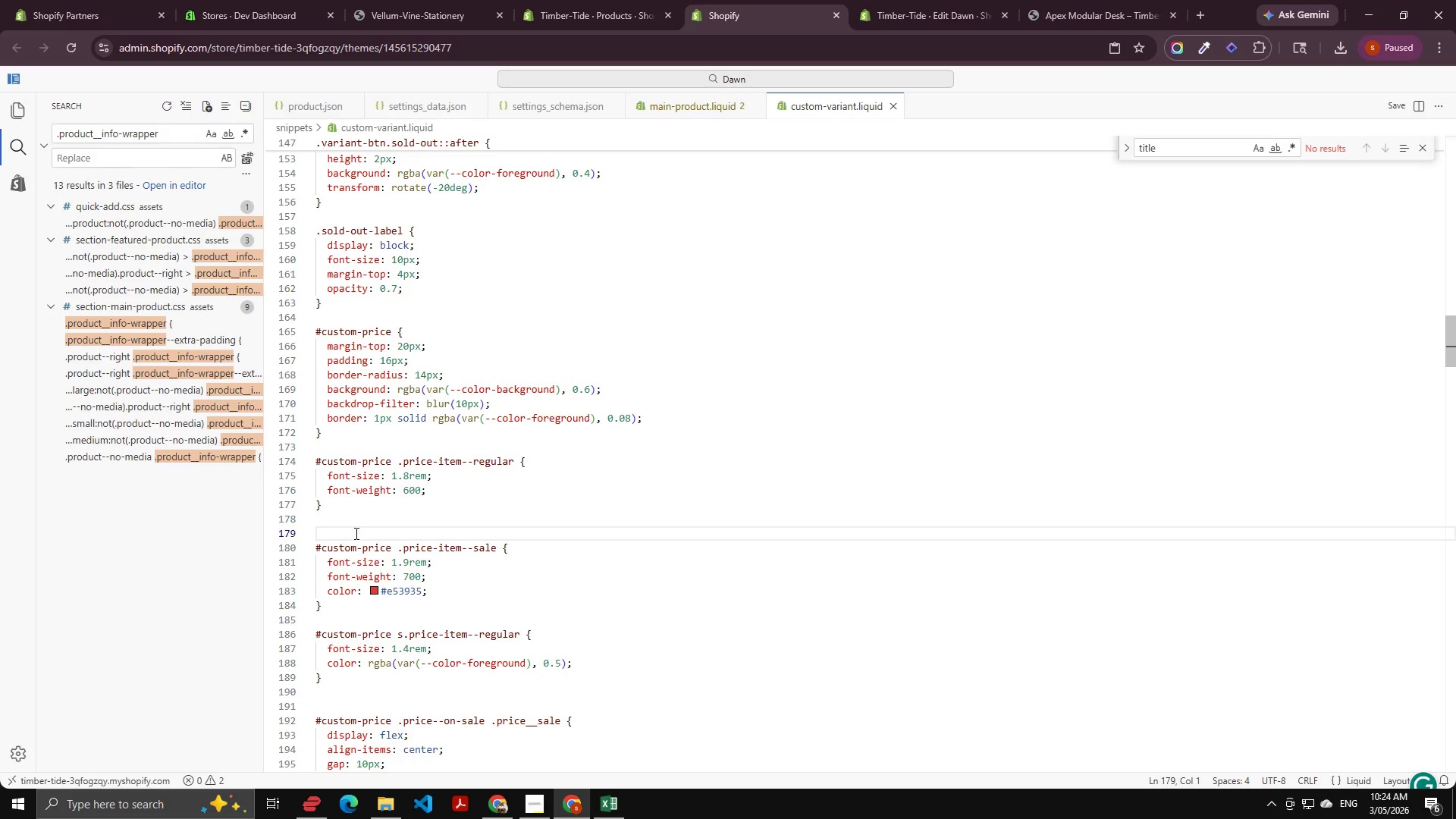 
scroll: coordinate [400, 550], scroll_direction: down, amount: 4.0
 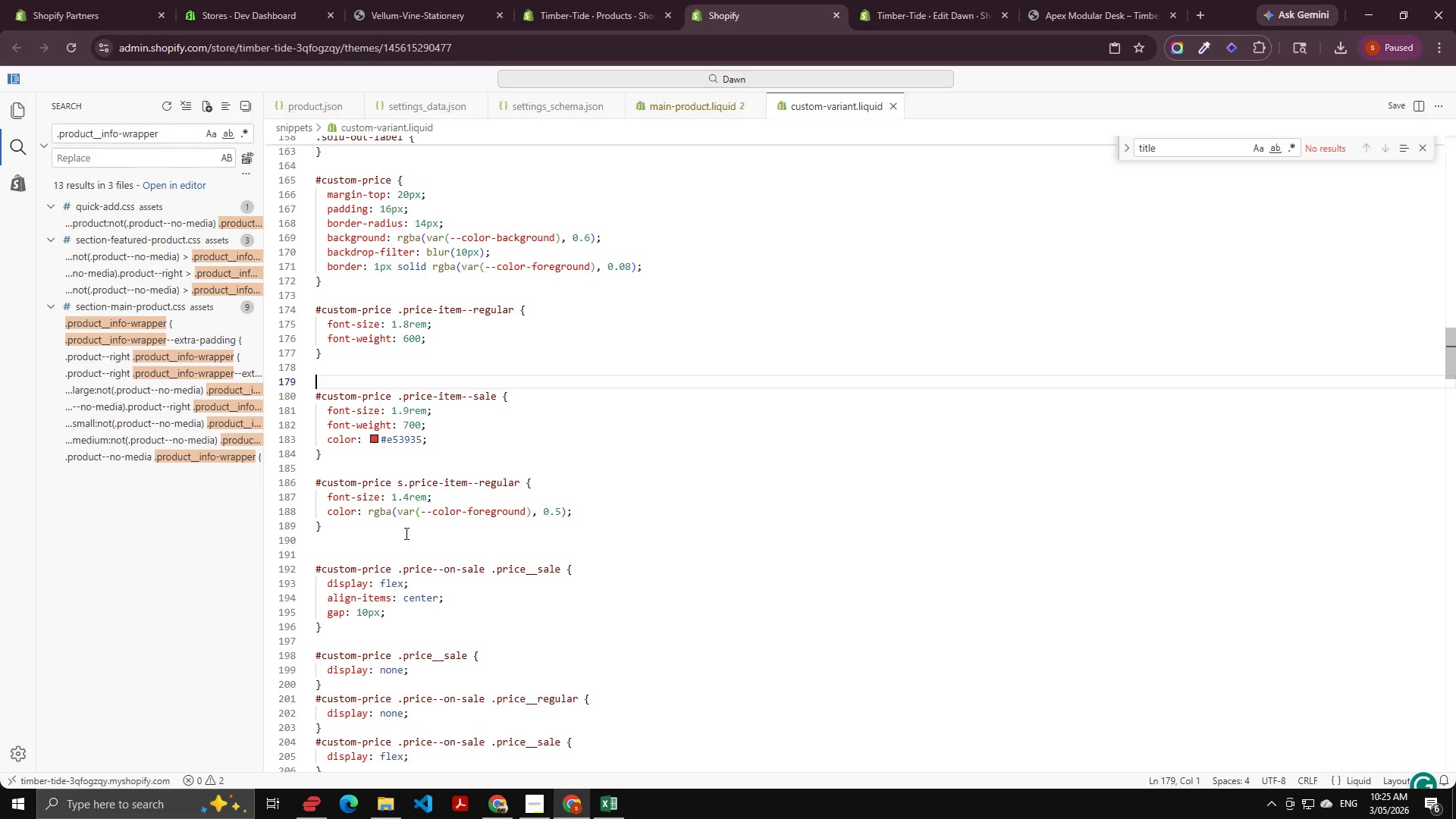 
wait(9.38)
 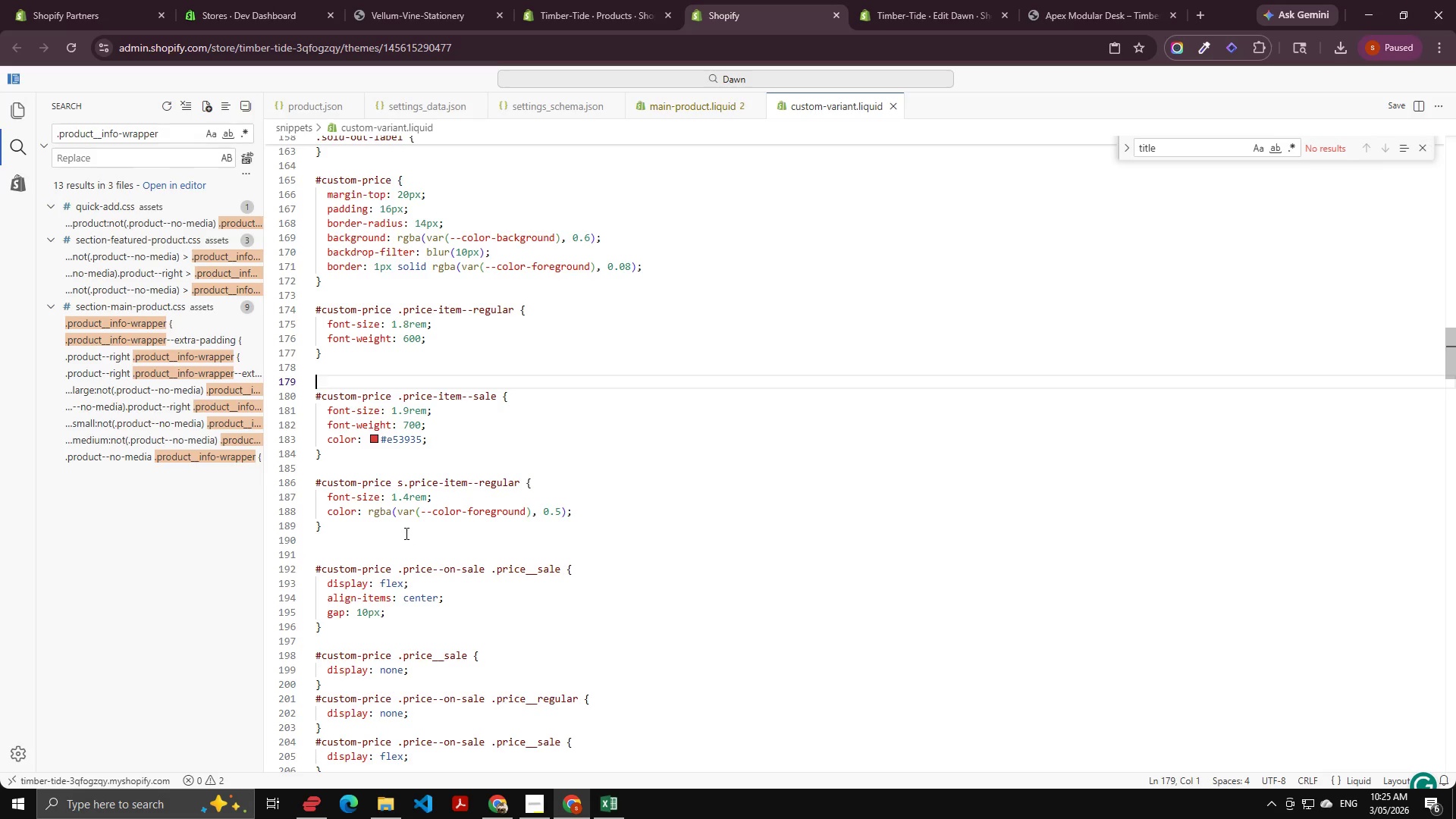 
scroll: coordinate [690, 505], scroll_direction: down, amount: 11.0
 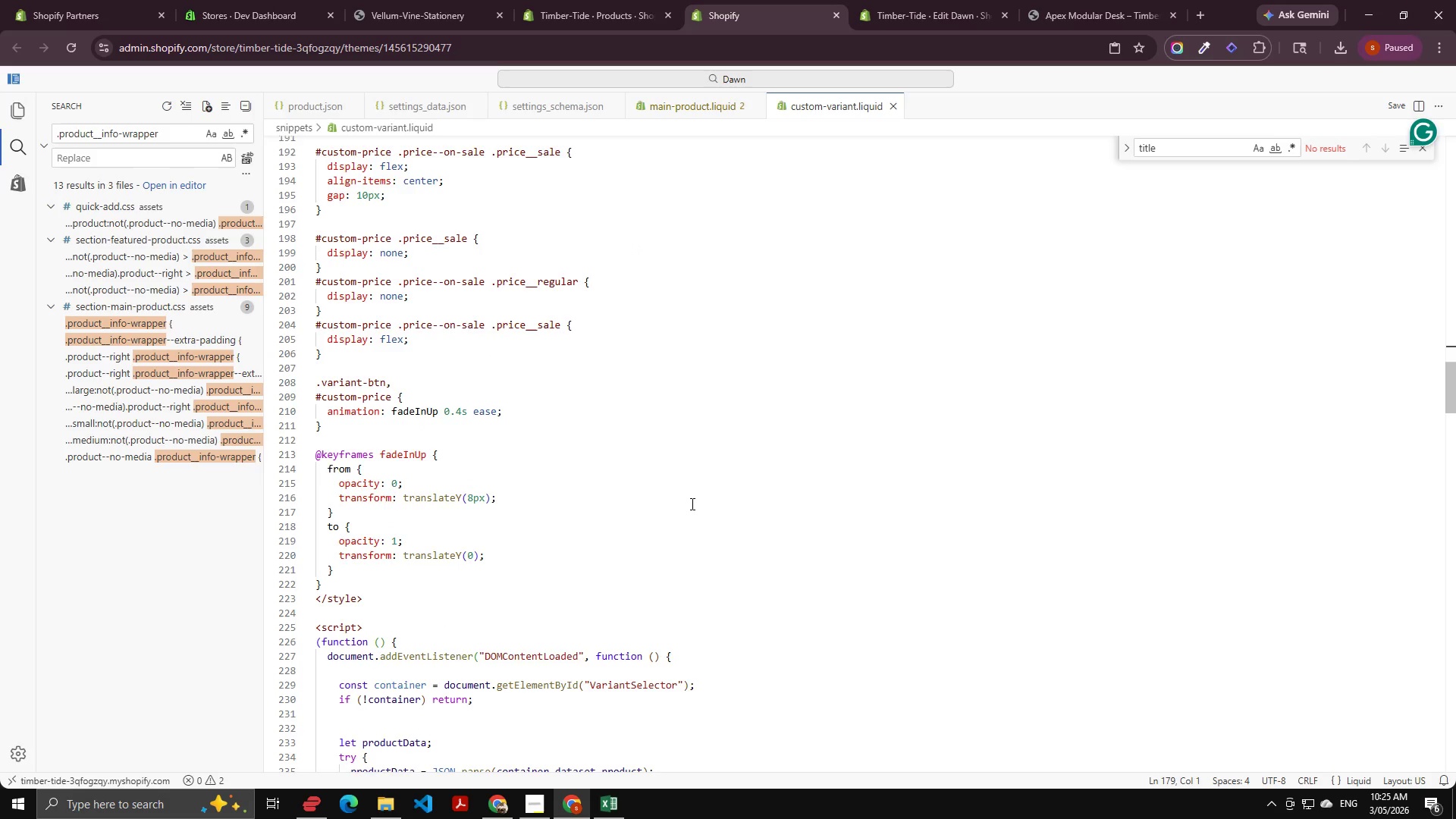 
left_click([691, 504])
 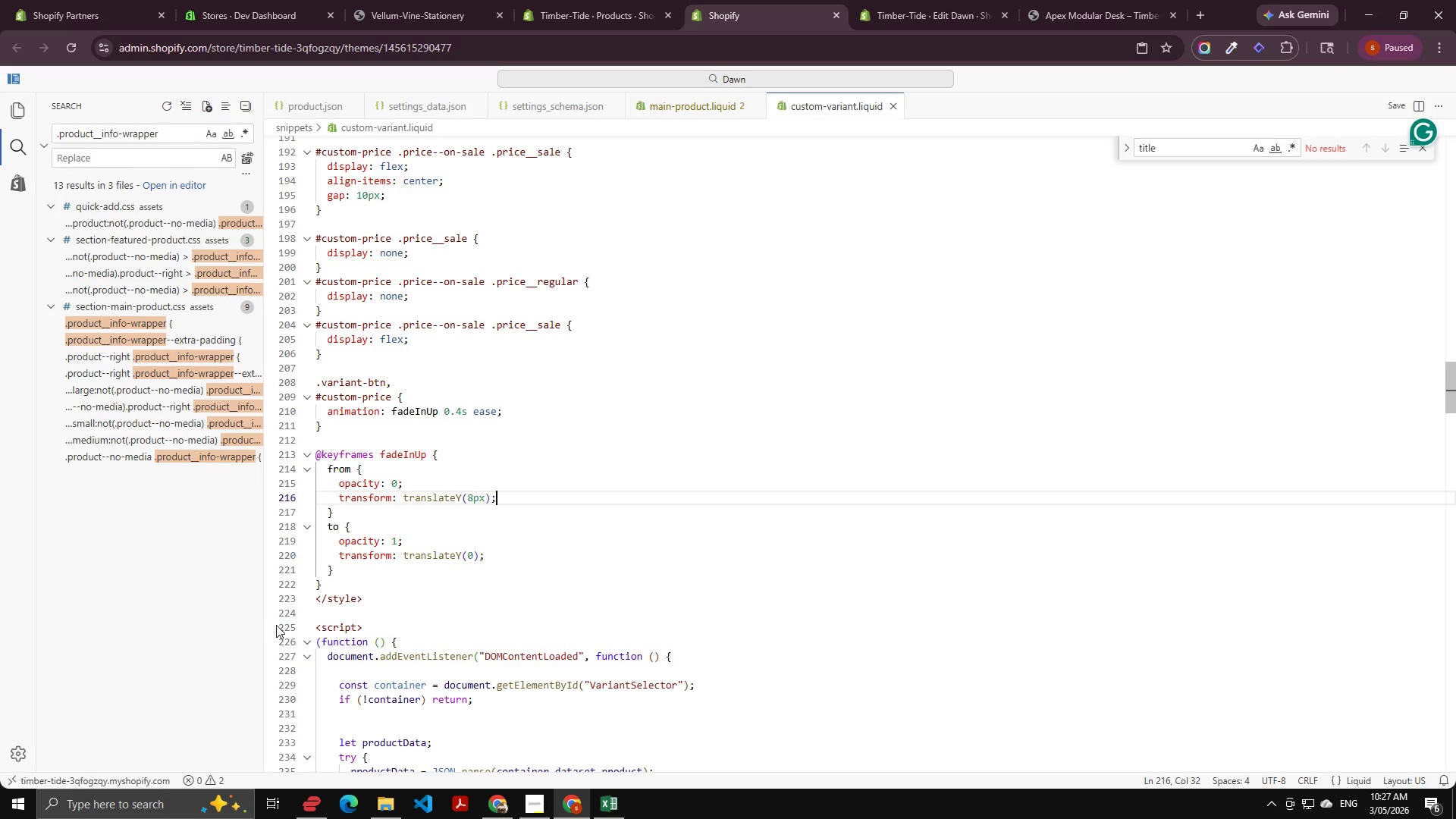 
wait(136.11)
 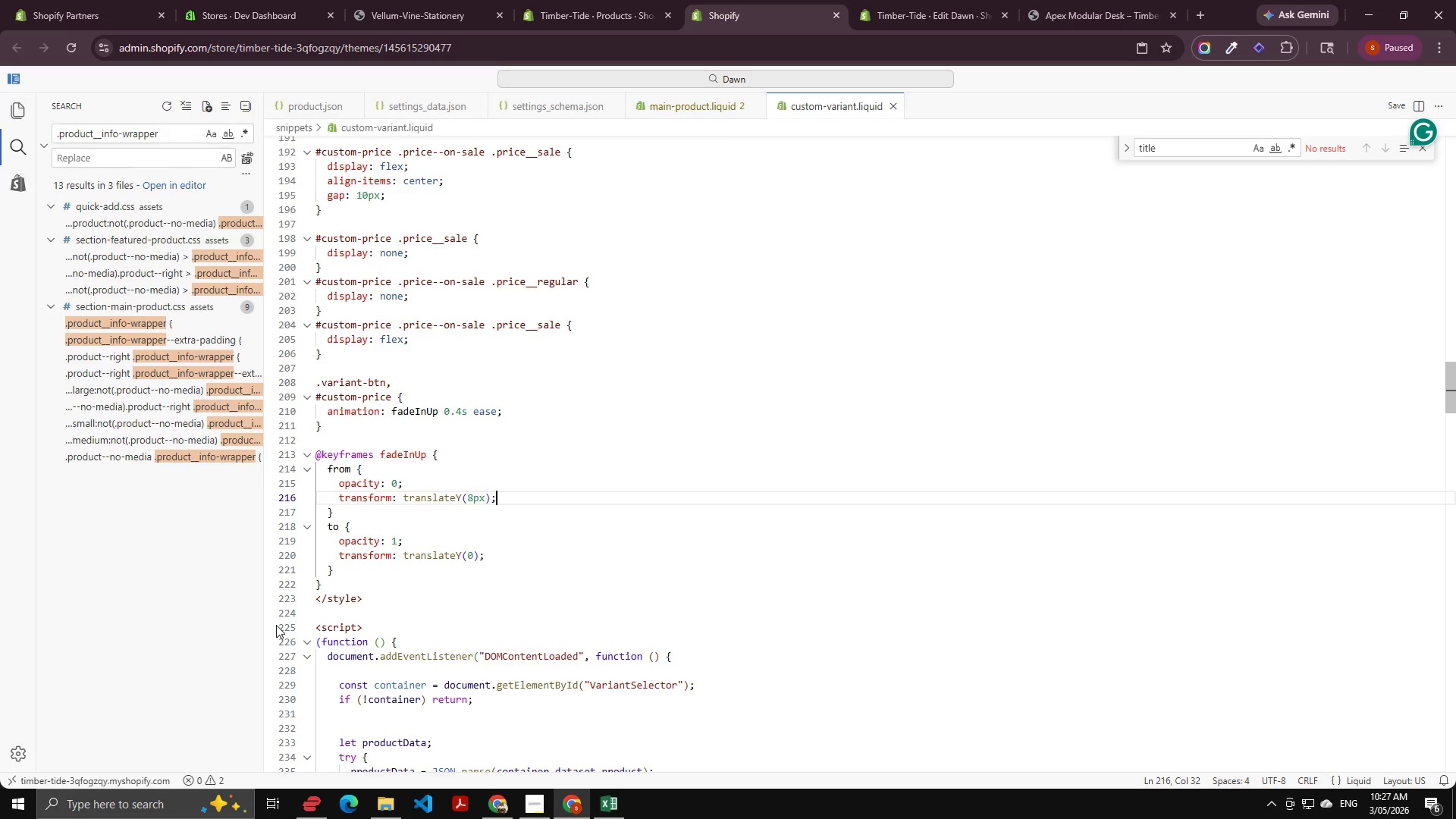 
scroll: coordinate [390, 560], scroll_direction: down, amount: 7.0
 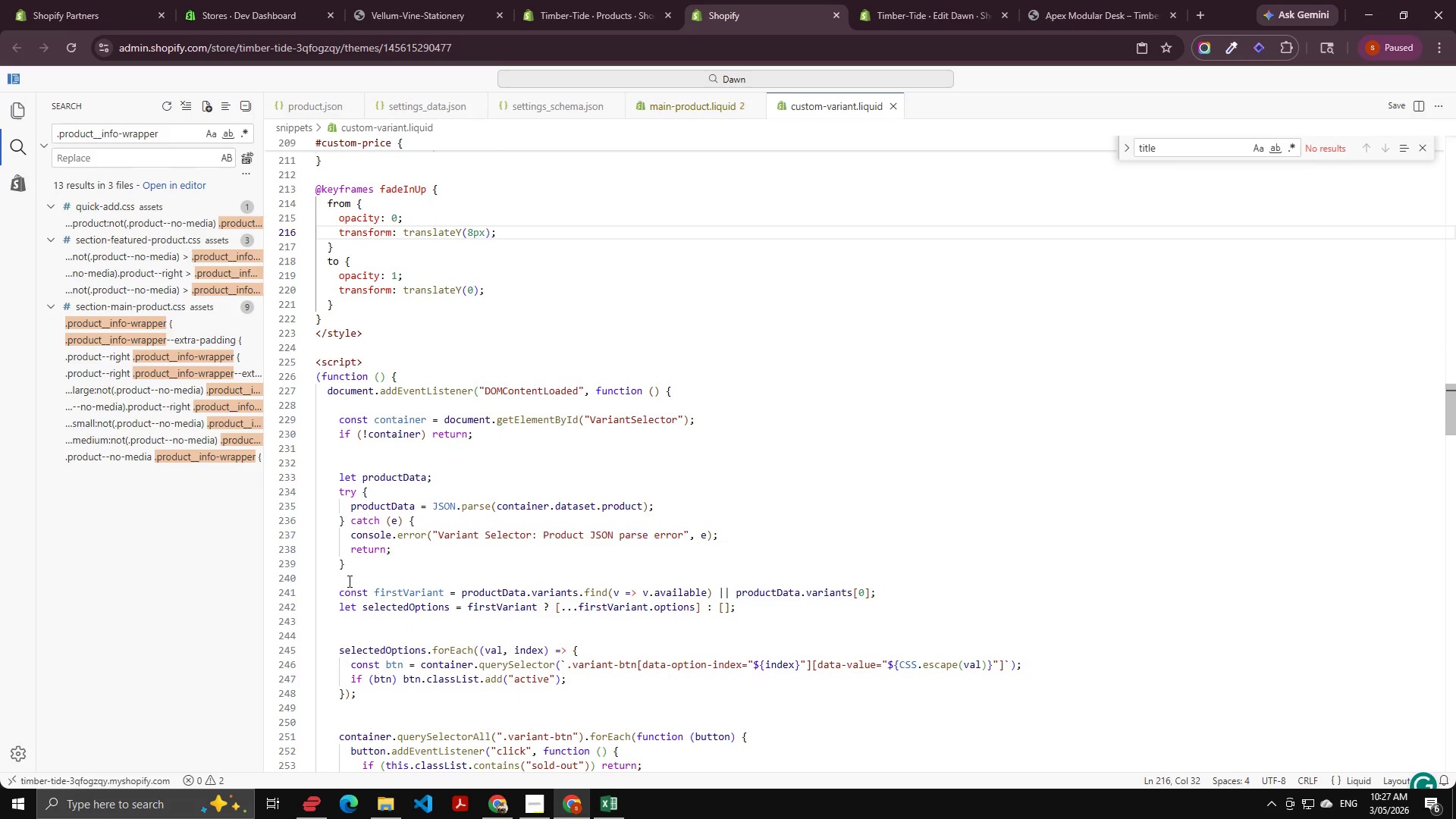 
left_click([346, 581])
 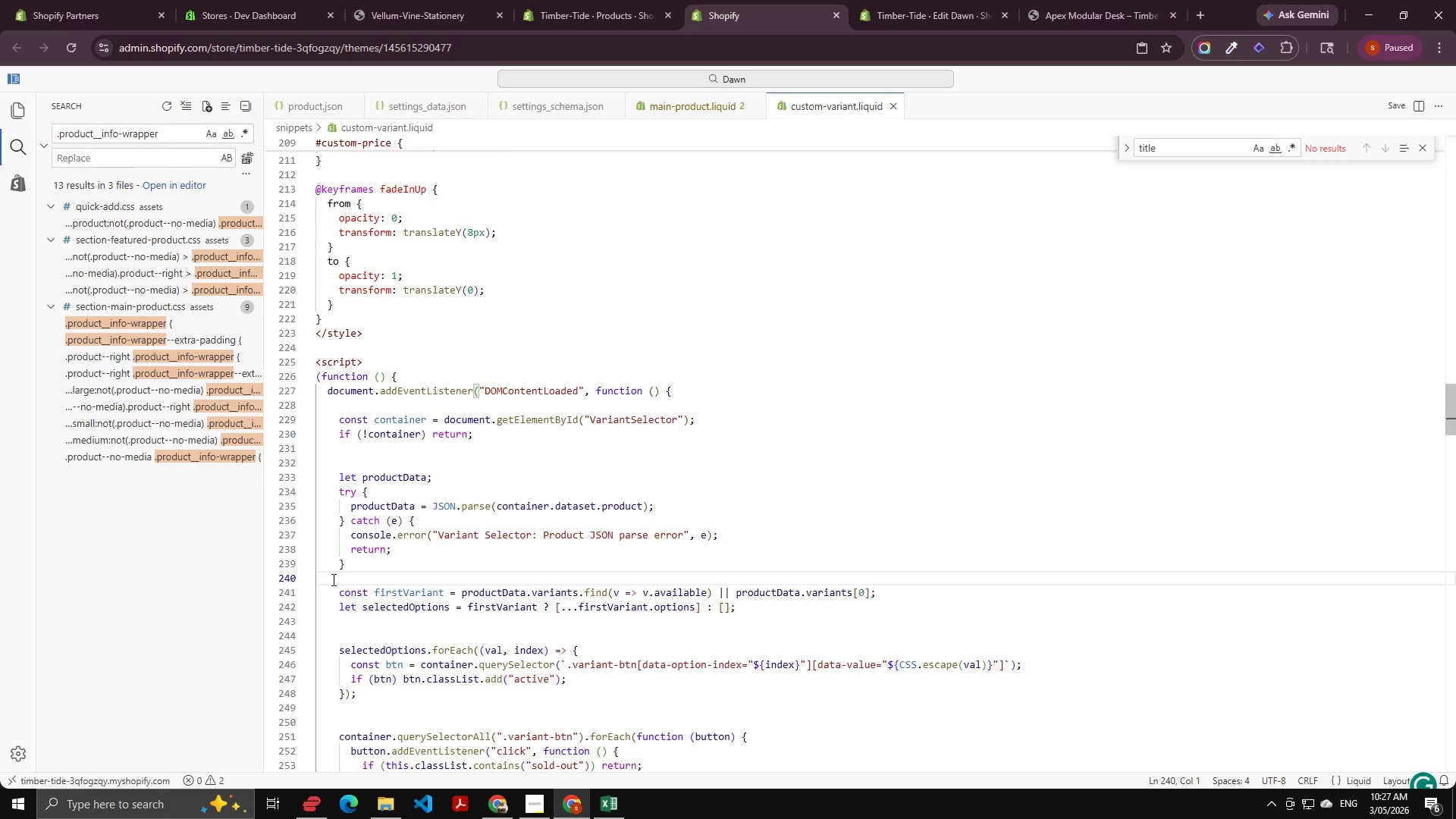 
wait(12.48)
 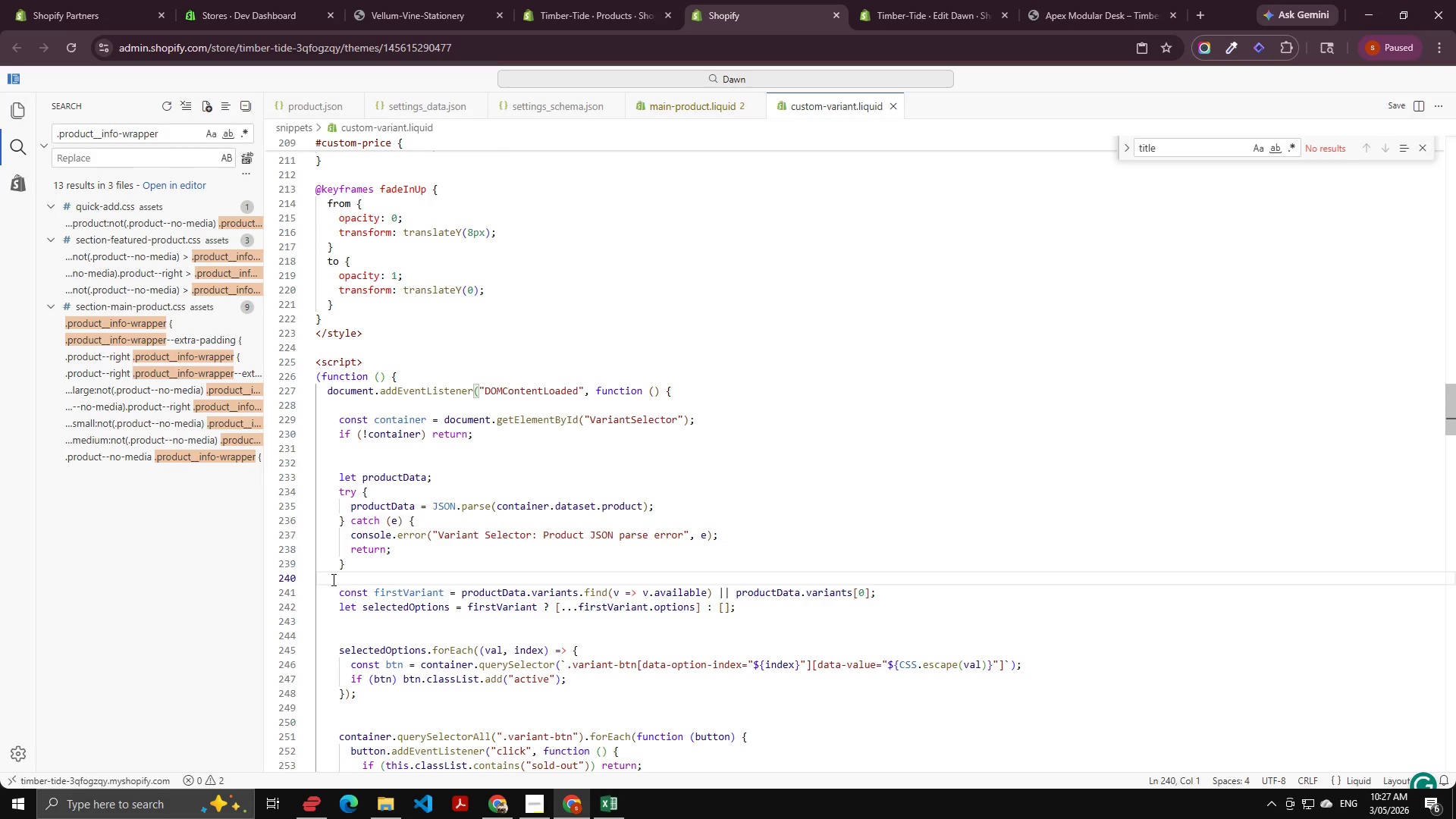 
scroll: coordinate [227, 689], scroll_direction: none, amount: 0.0
 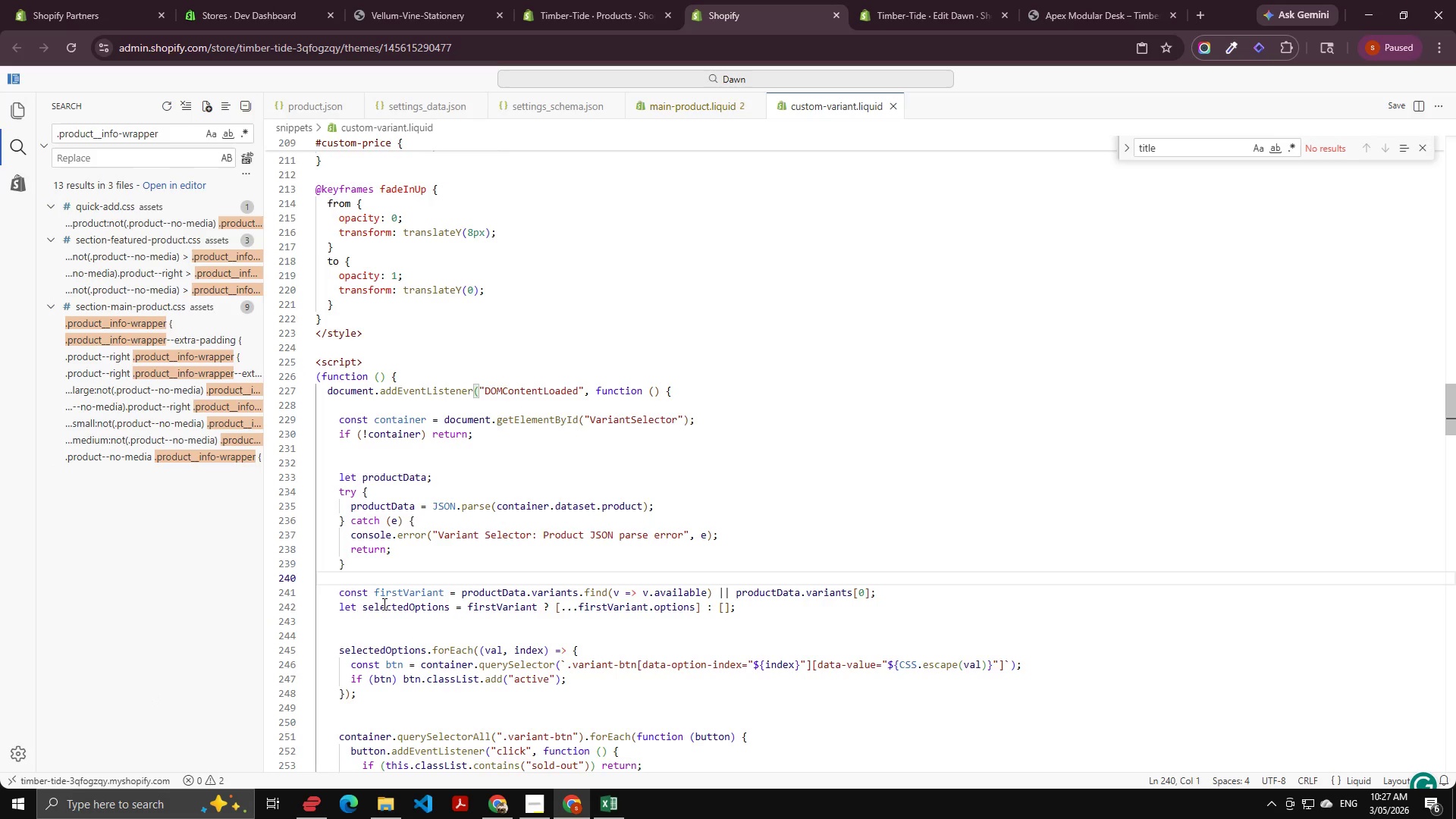 
scroll: coordinate [371, 621], scroll_direction: down, amount: 16.0
 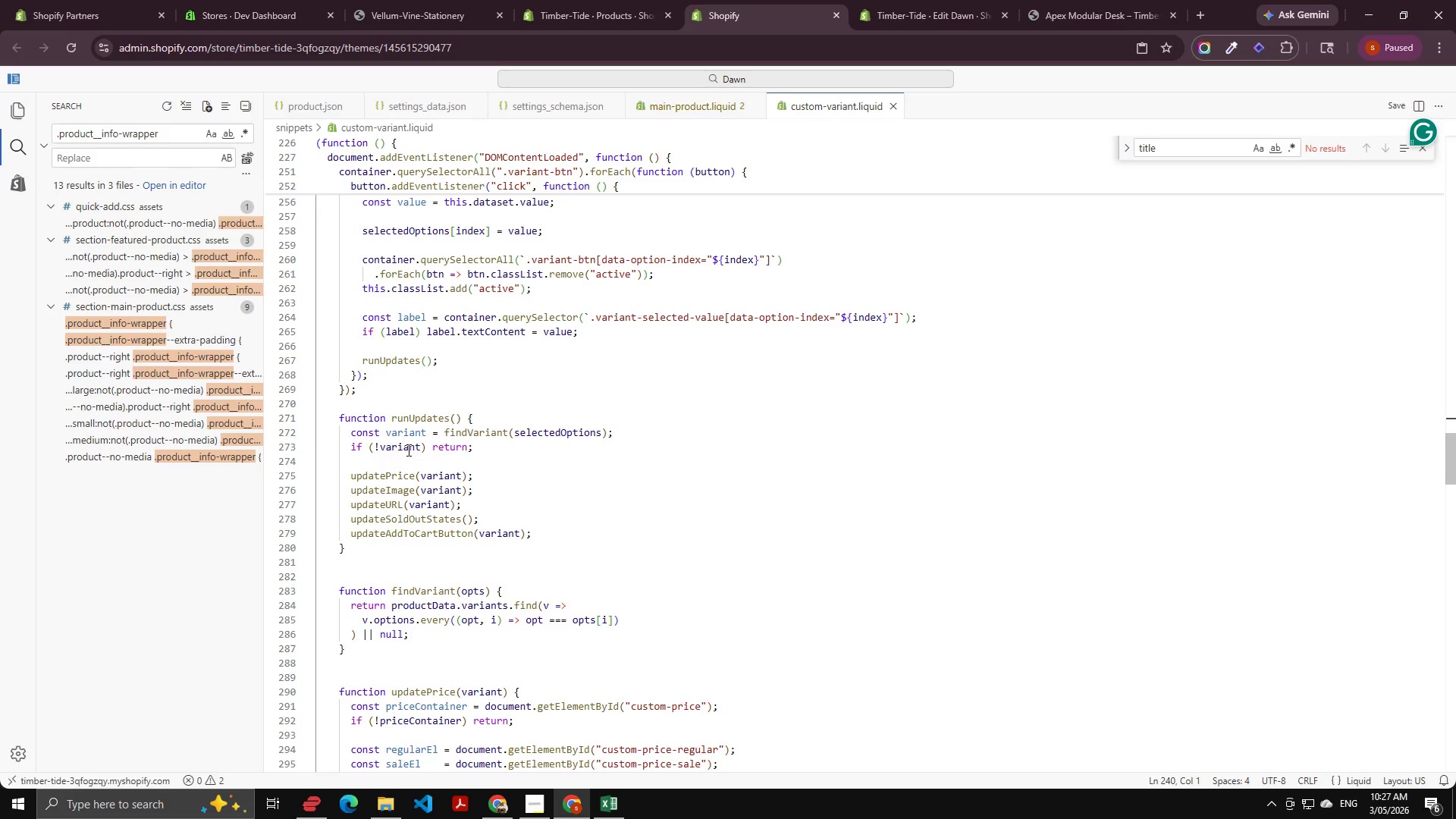 
left_click([386, 460])
 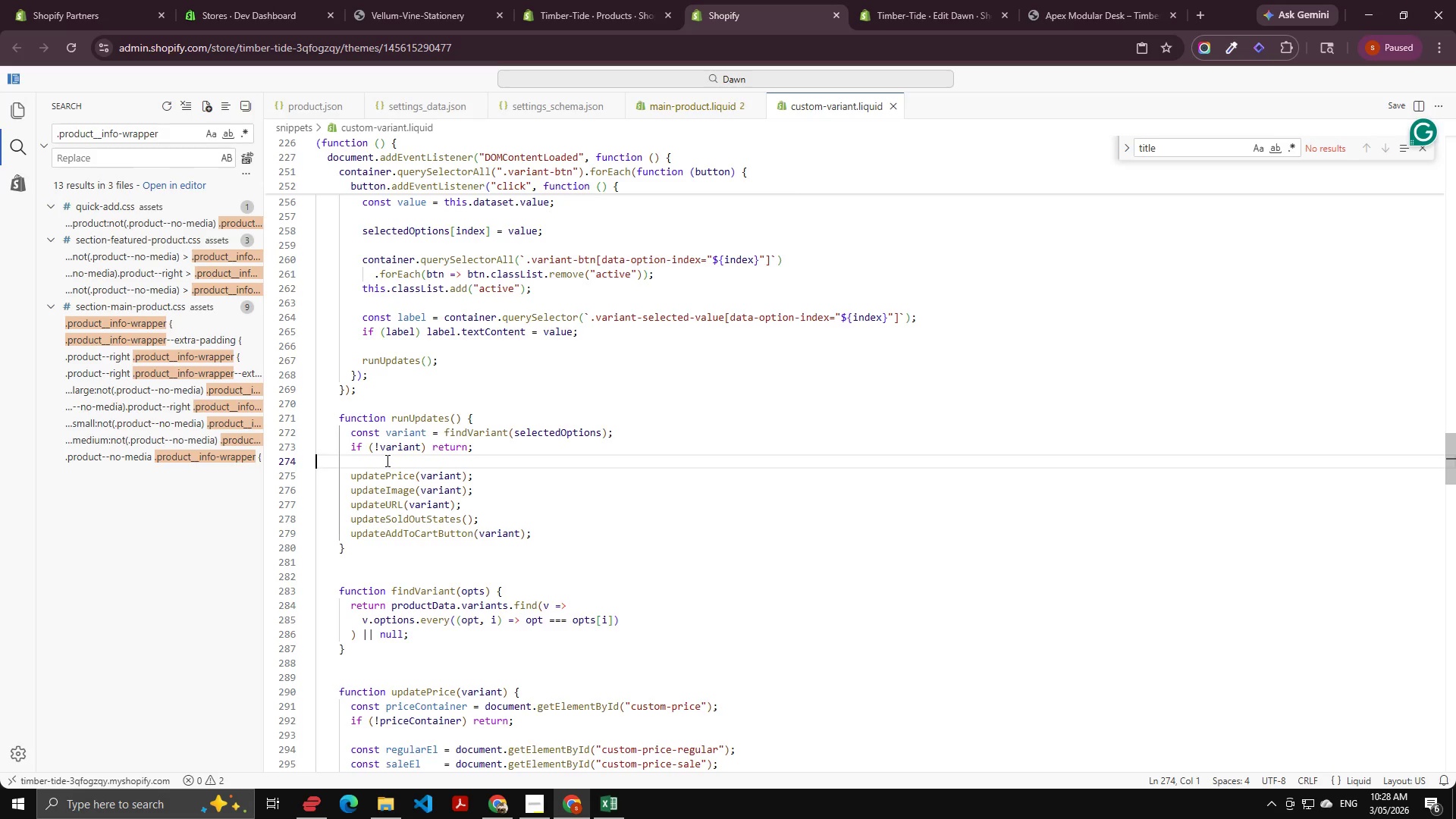 
wait(30.0)
 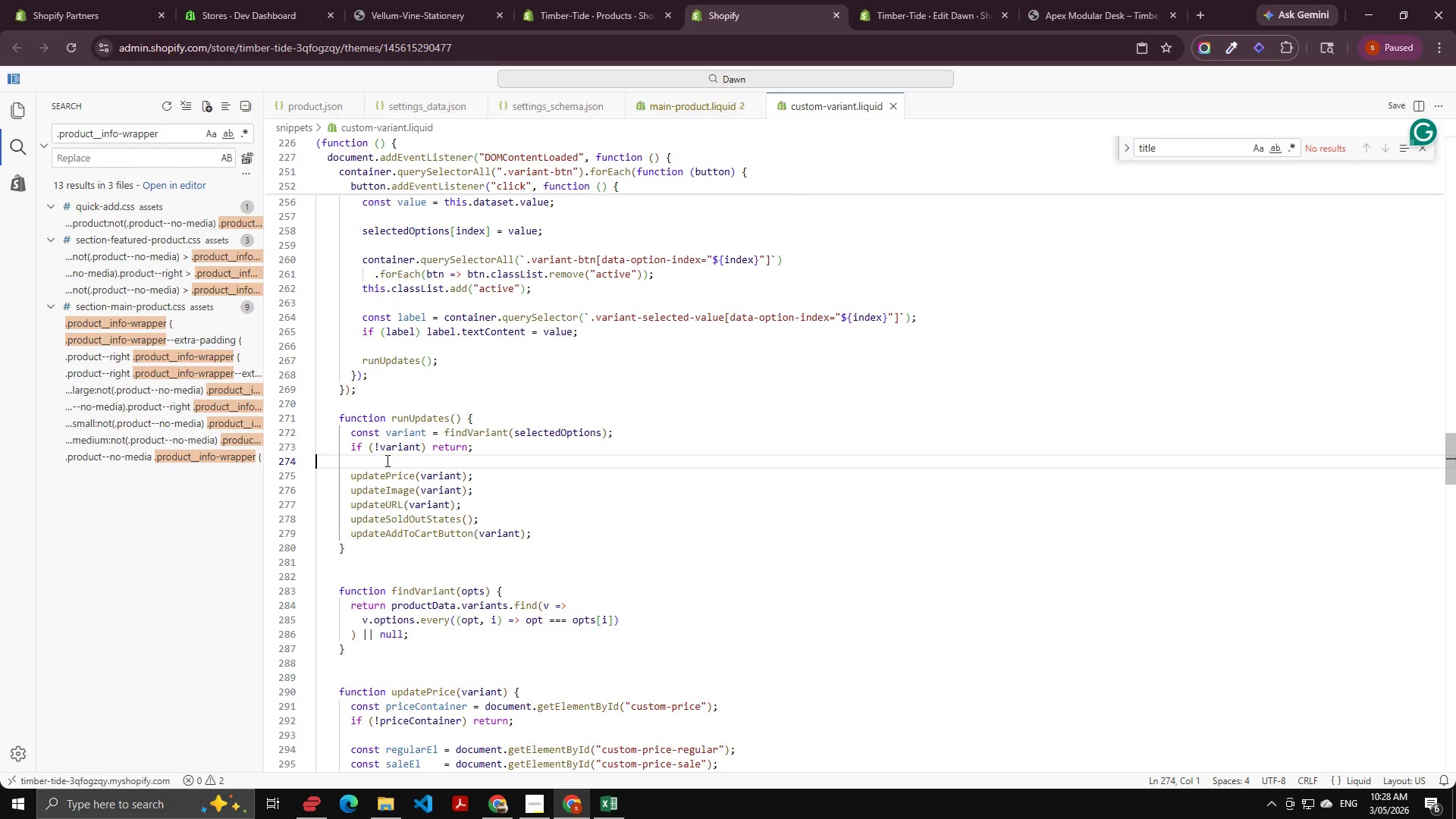 
scroll: coordinate [392, 670], scroll_direction: down, amount: 44.0
 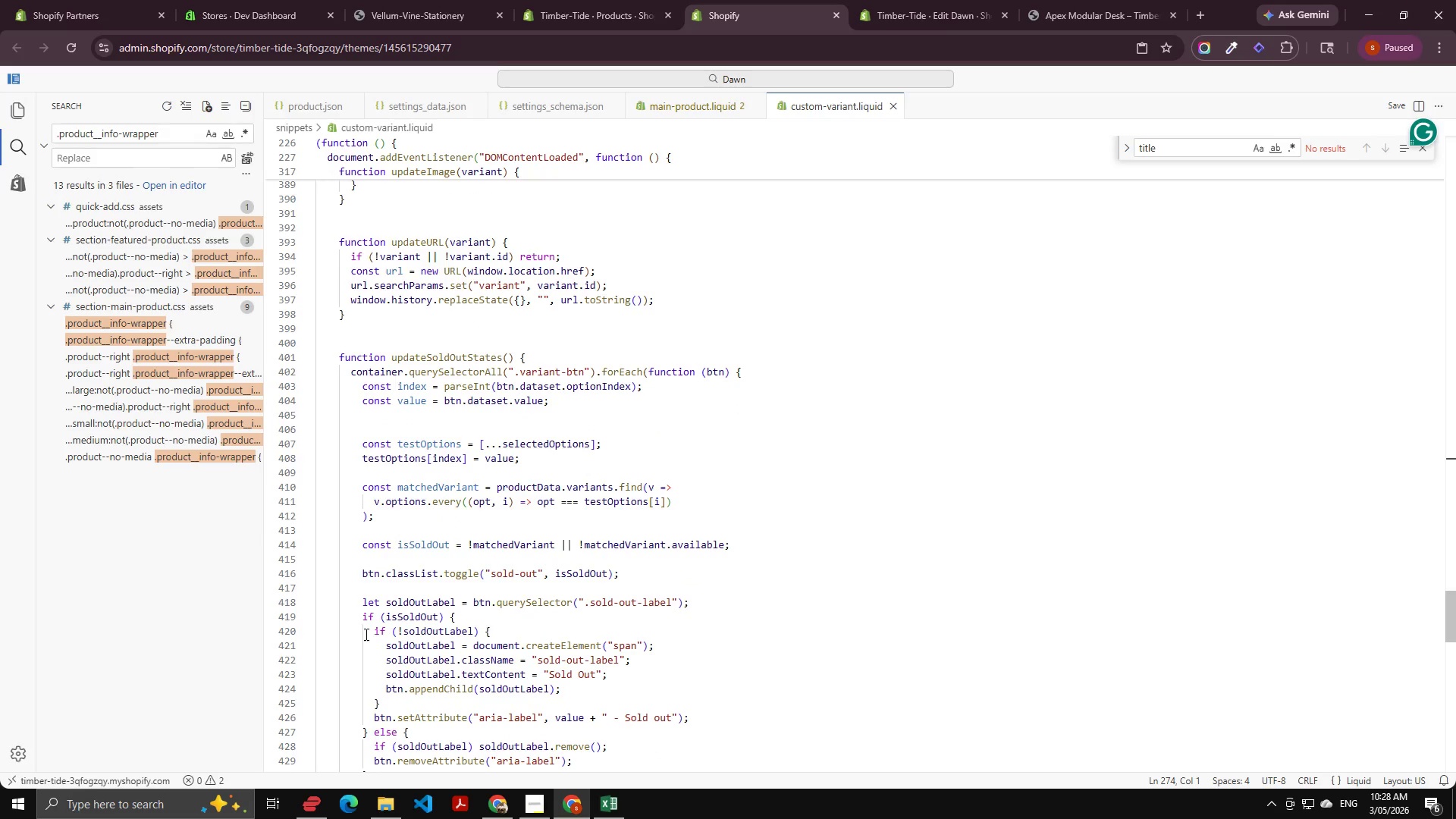 
wait(5.13)
 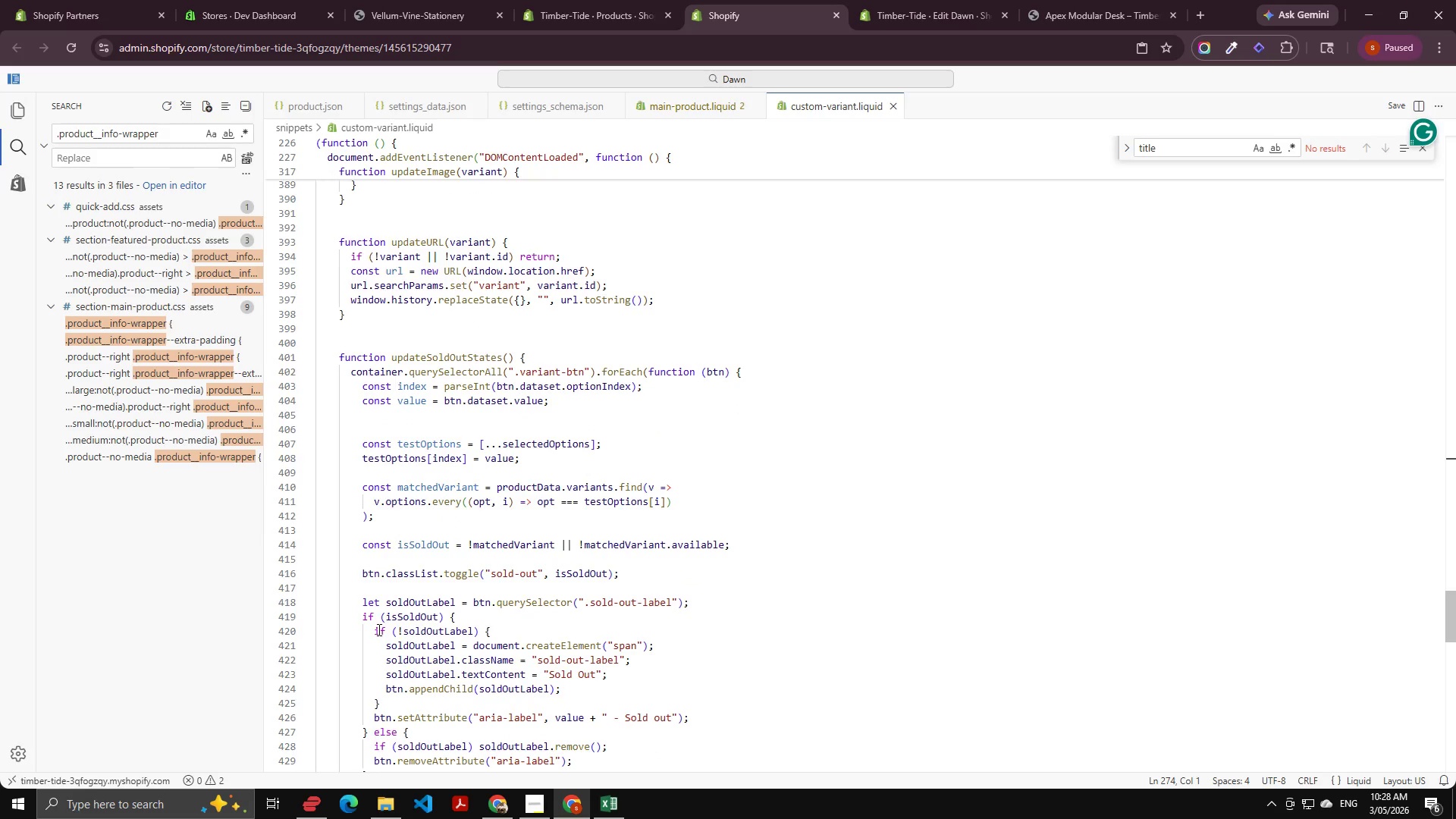 
scroll: coordinate [696, 636], scroll_direction: down, amount: 16.0
 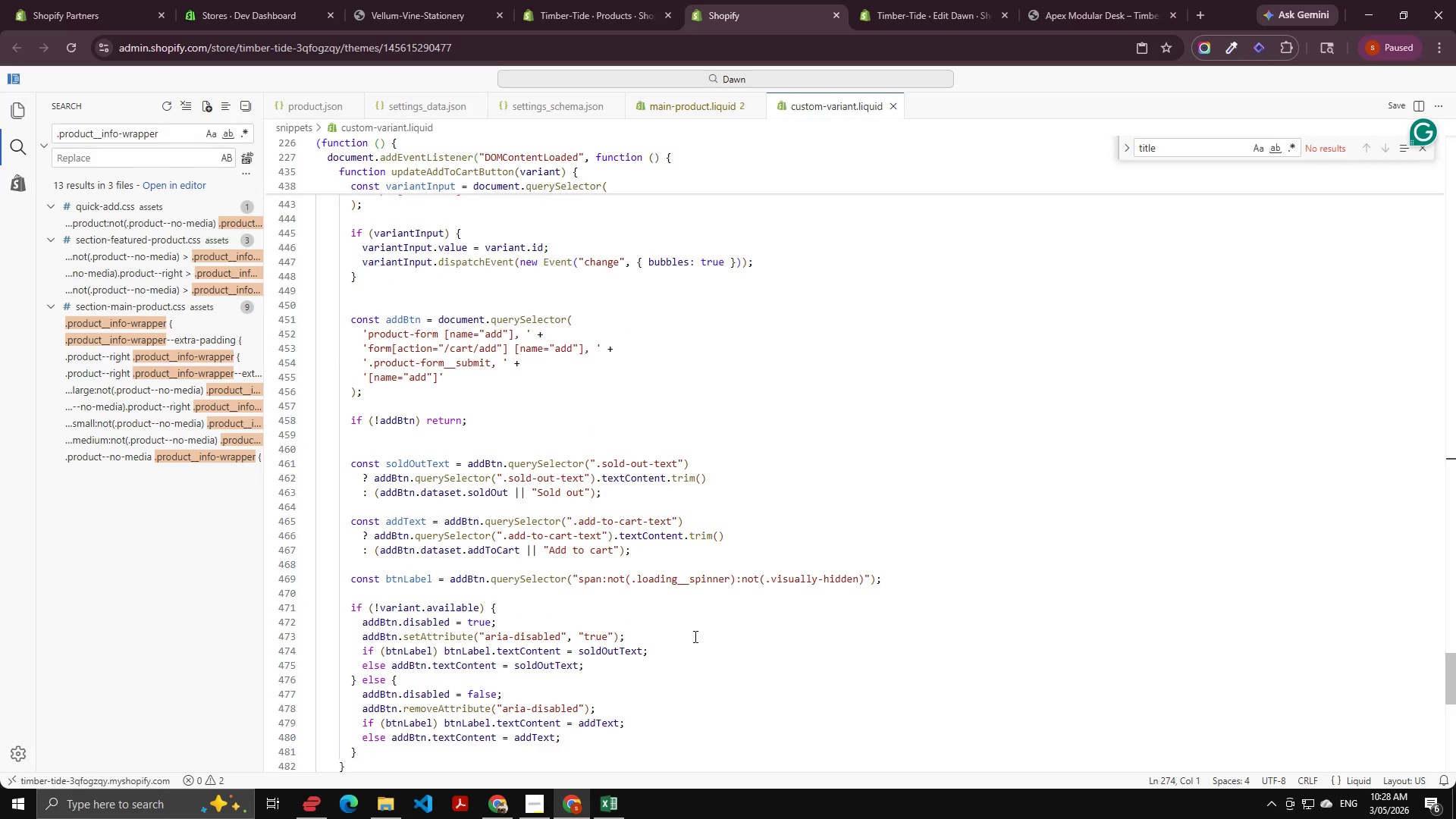 
scroll: coordinate [677, 640], scroll_direction: down, amount: 7.0
 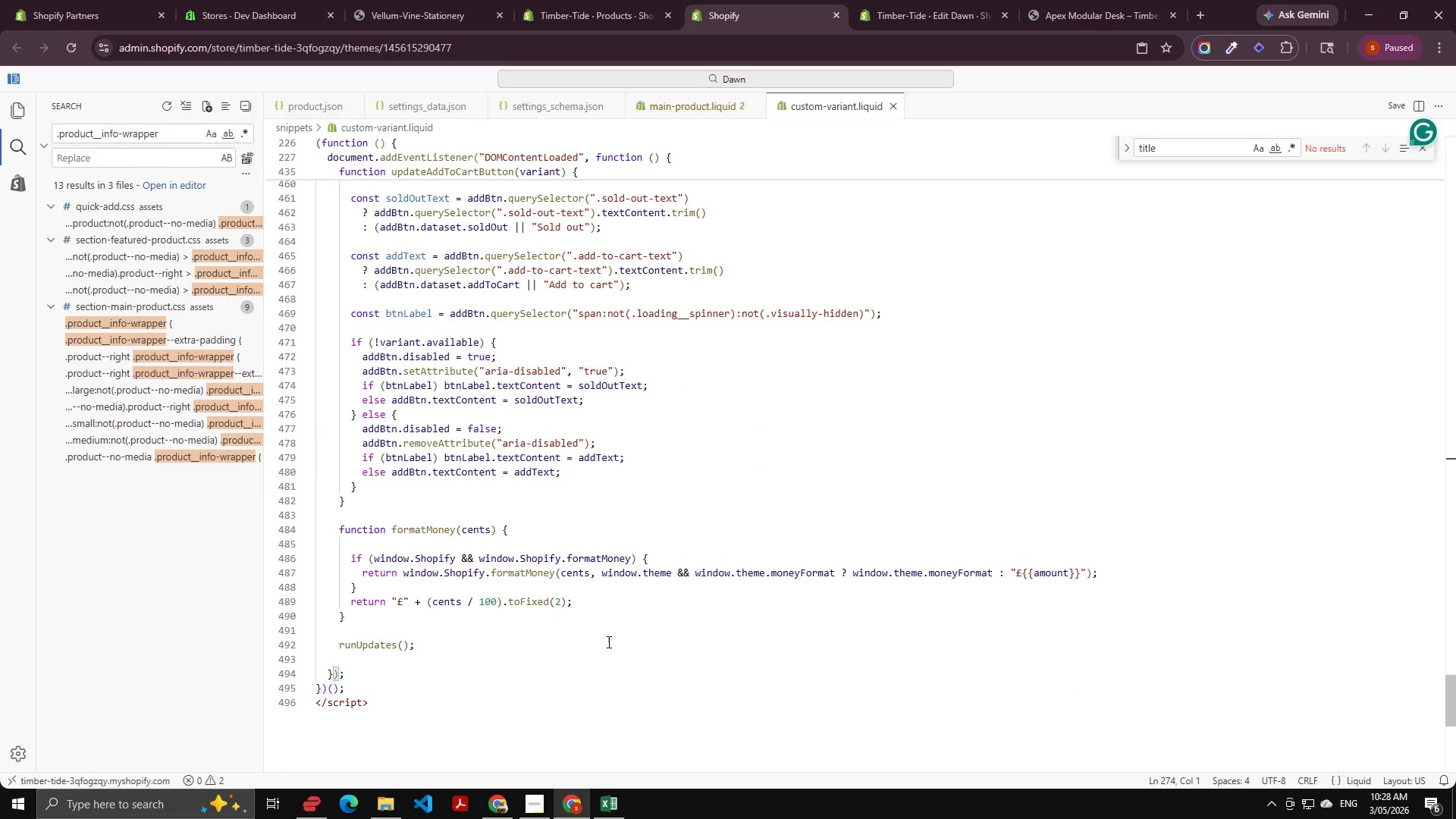 
left_click([607, 642])
 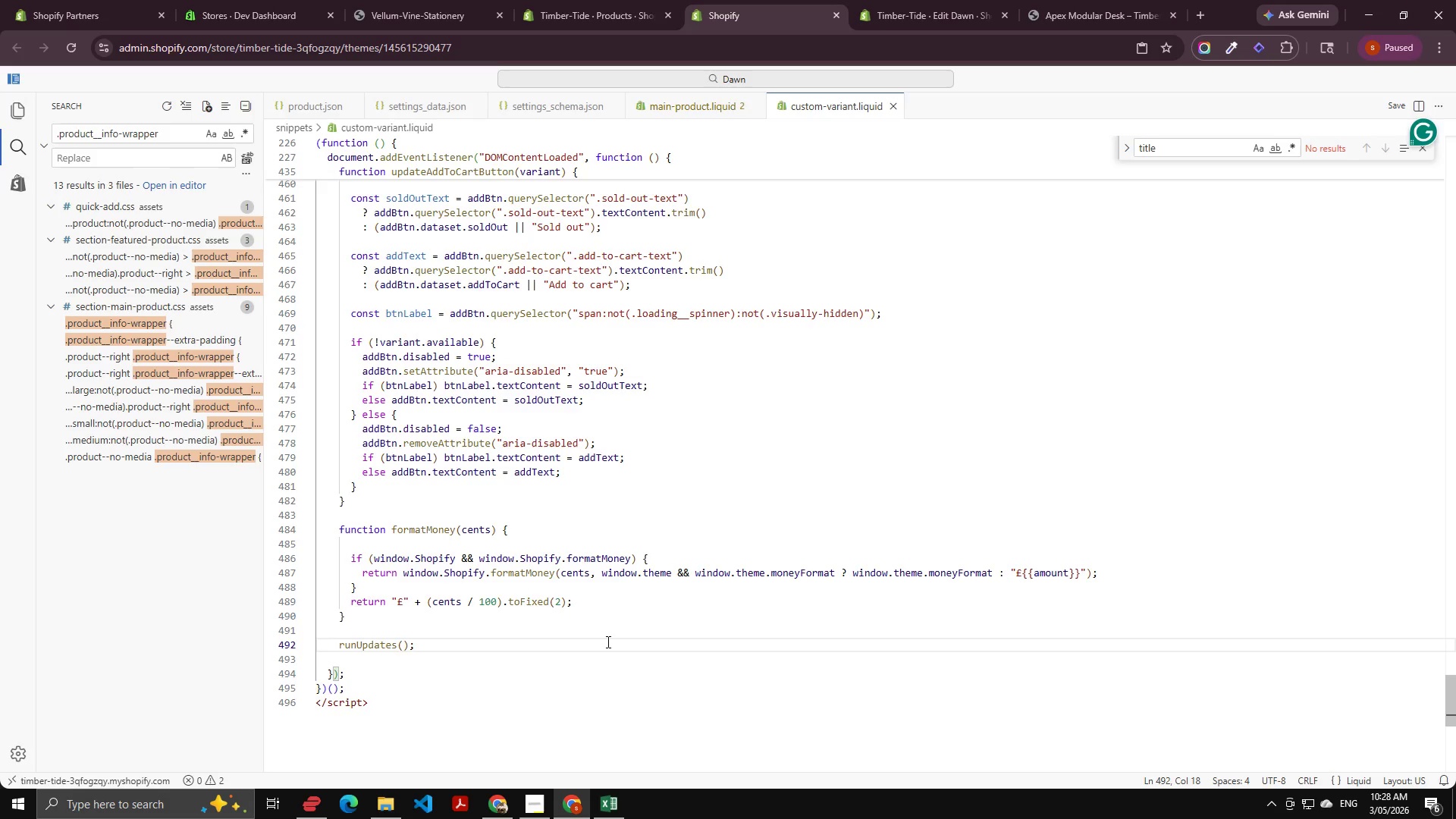 
scroll: coordinate [519, 598], scroll_direction: up, amount: 58.0
 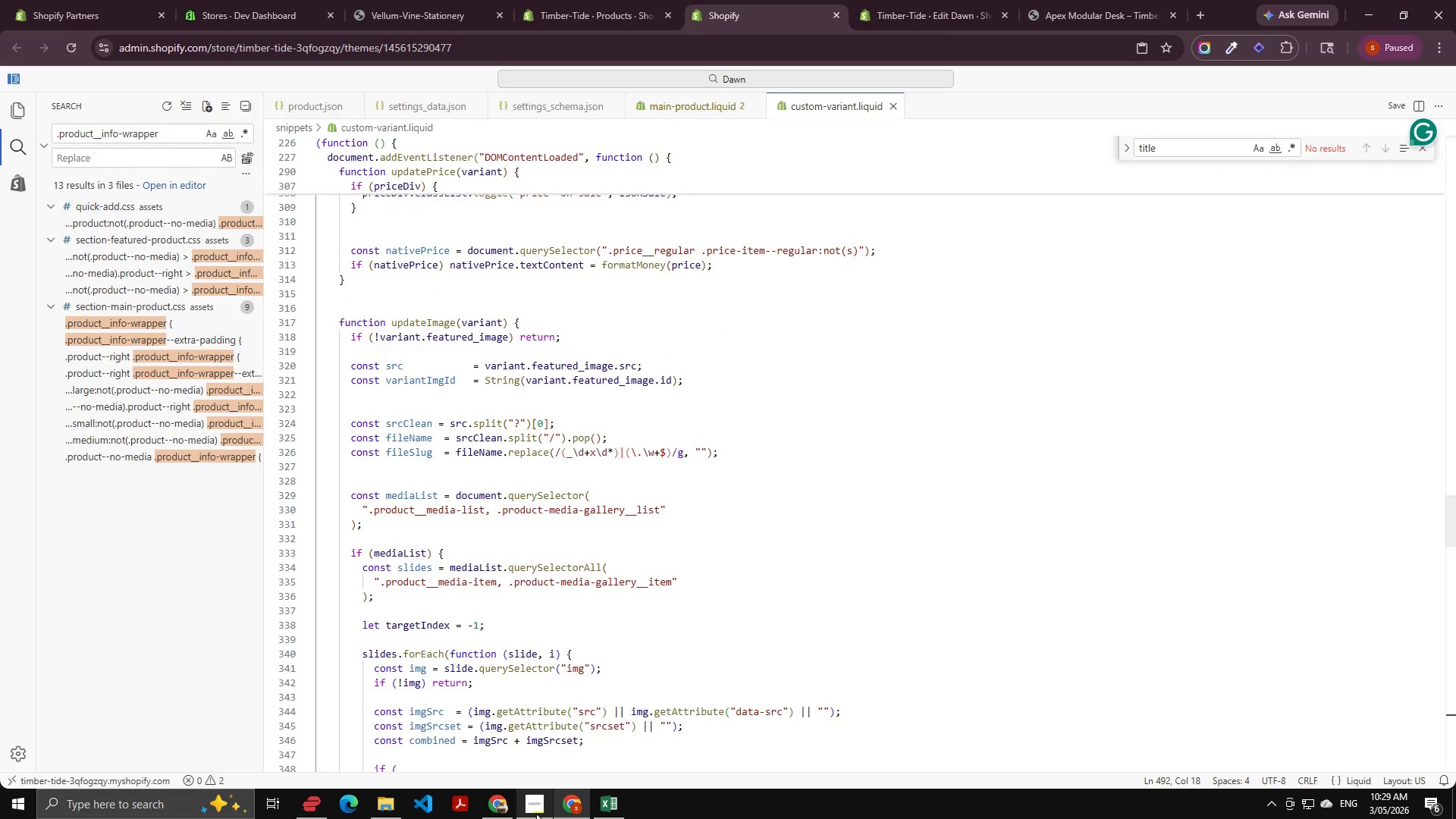 
left_click([536, 814])